 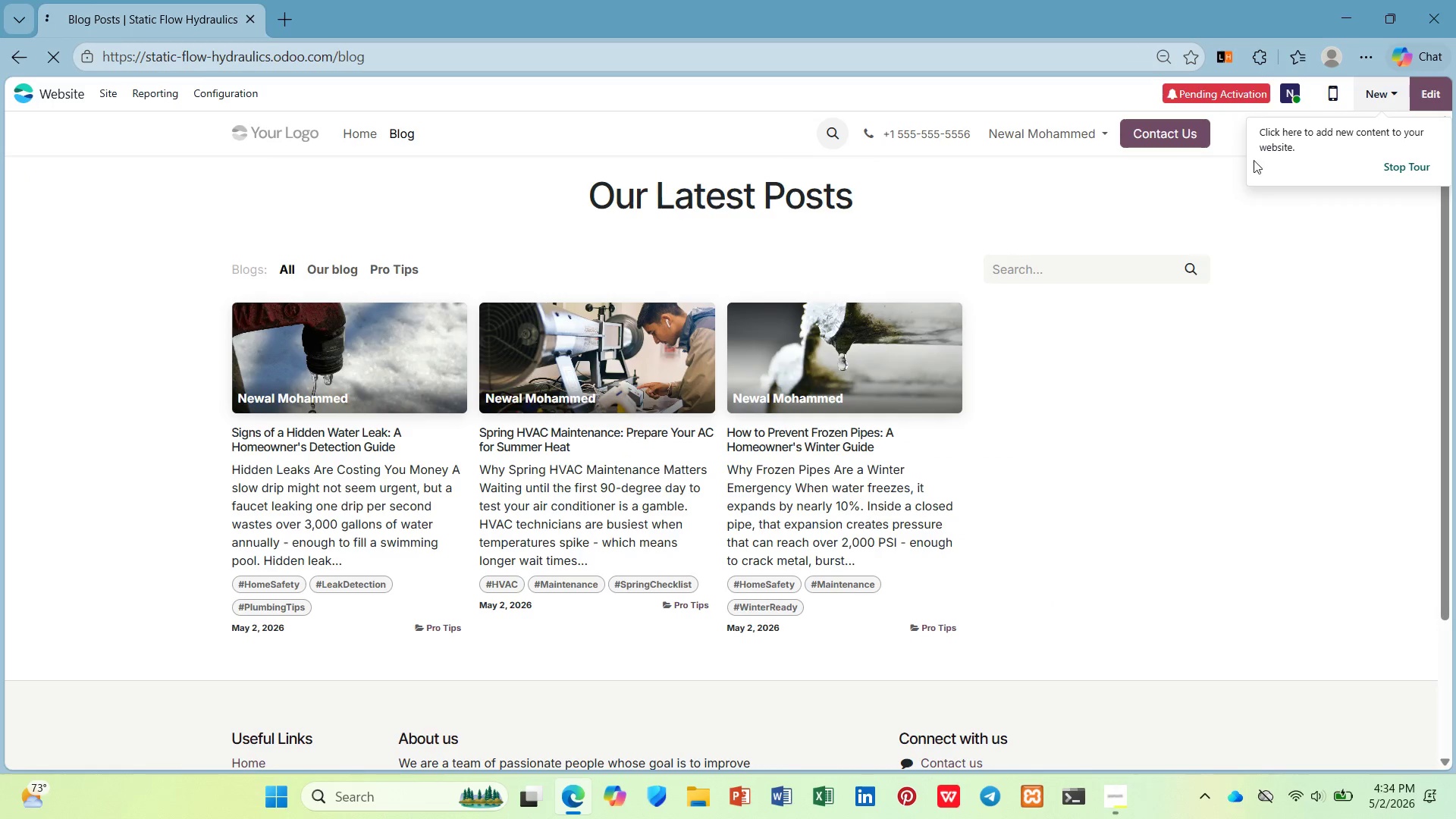 
left_click([99, 93])
 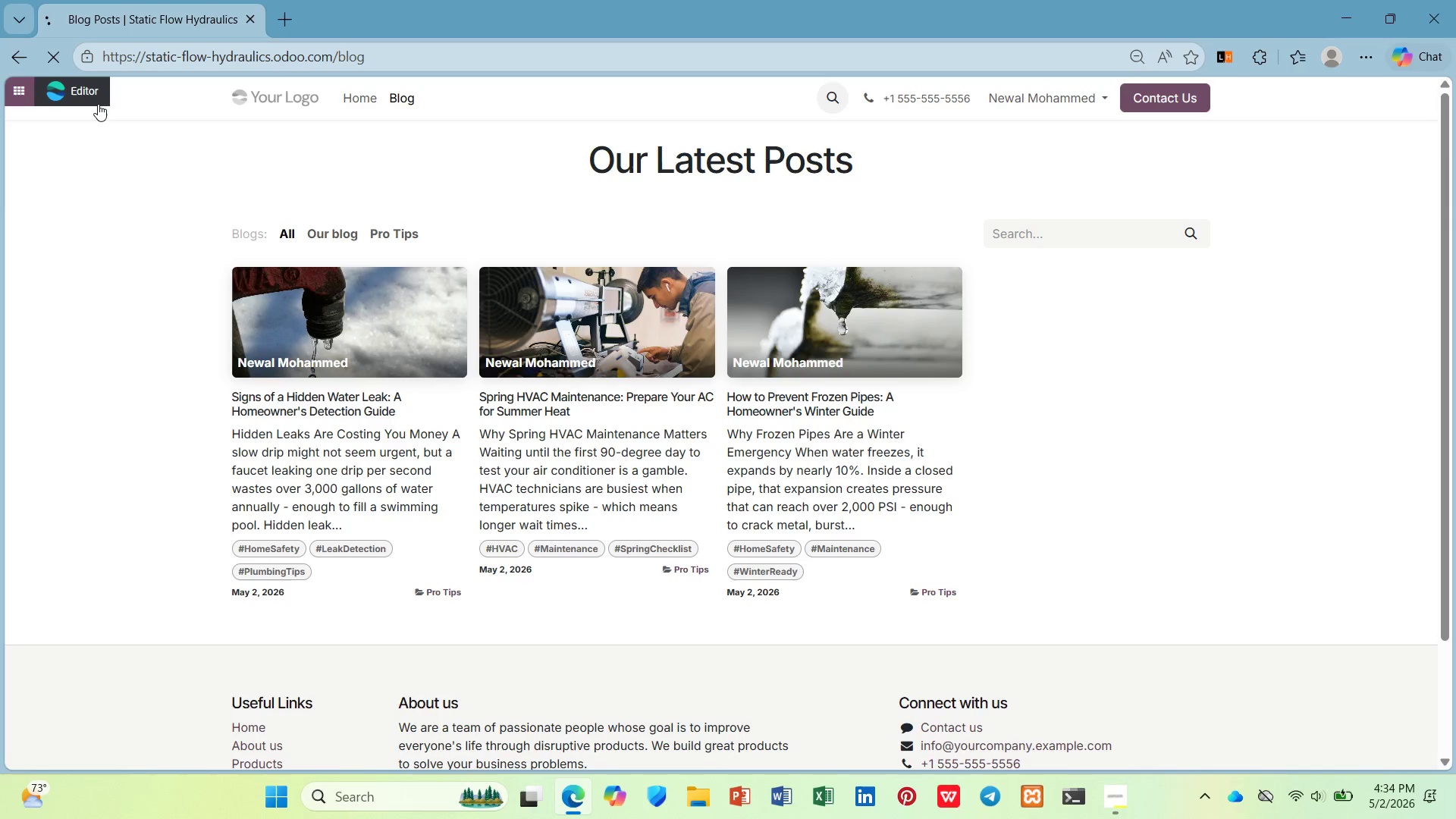 
mouse_move([97, 121])
 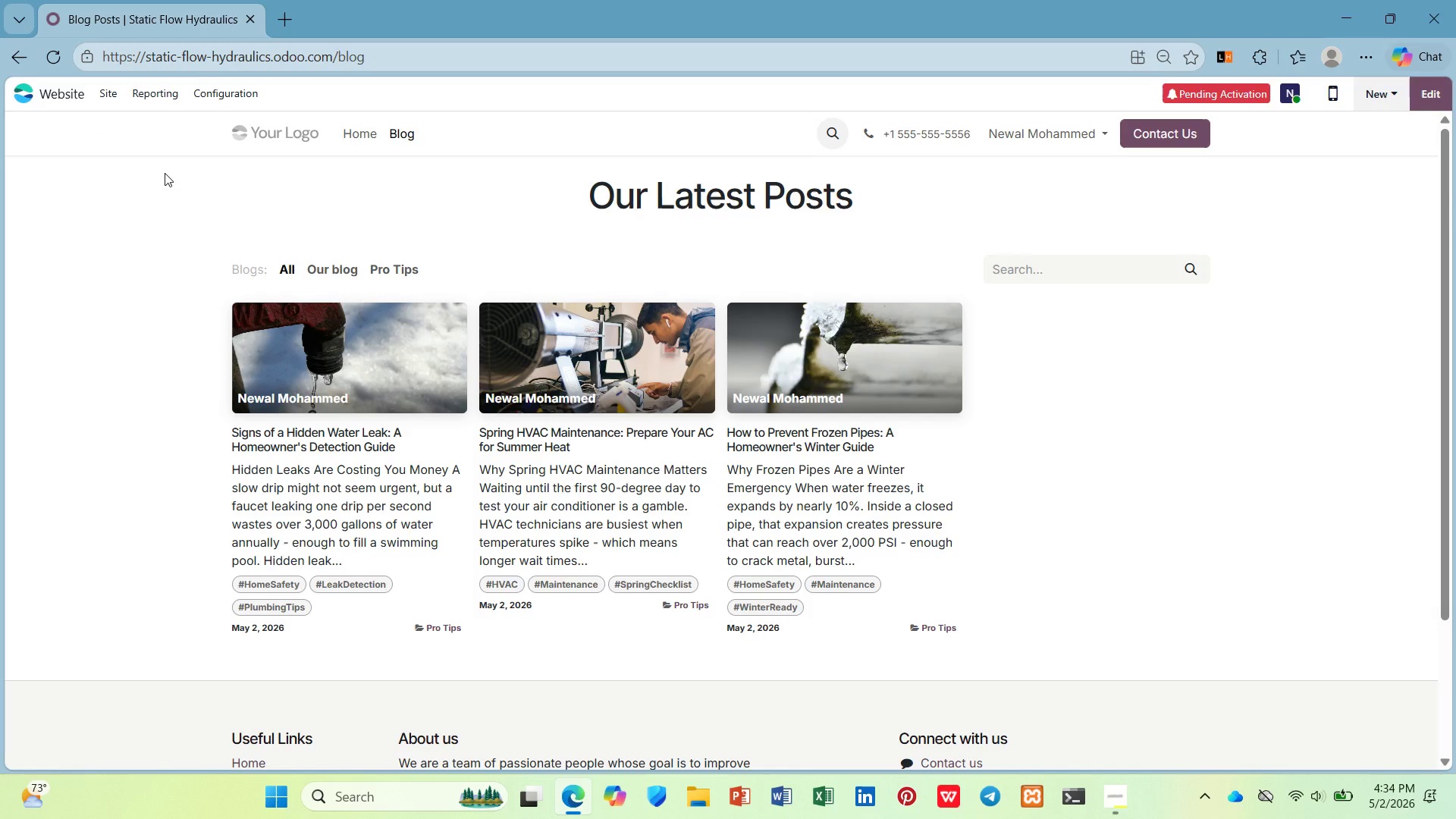 
key(PrintScreen)
 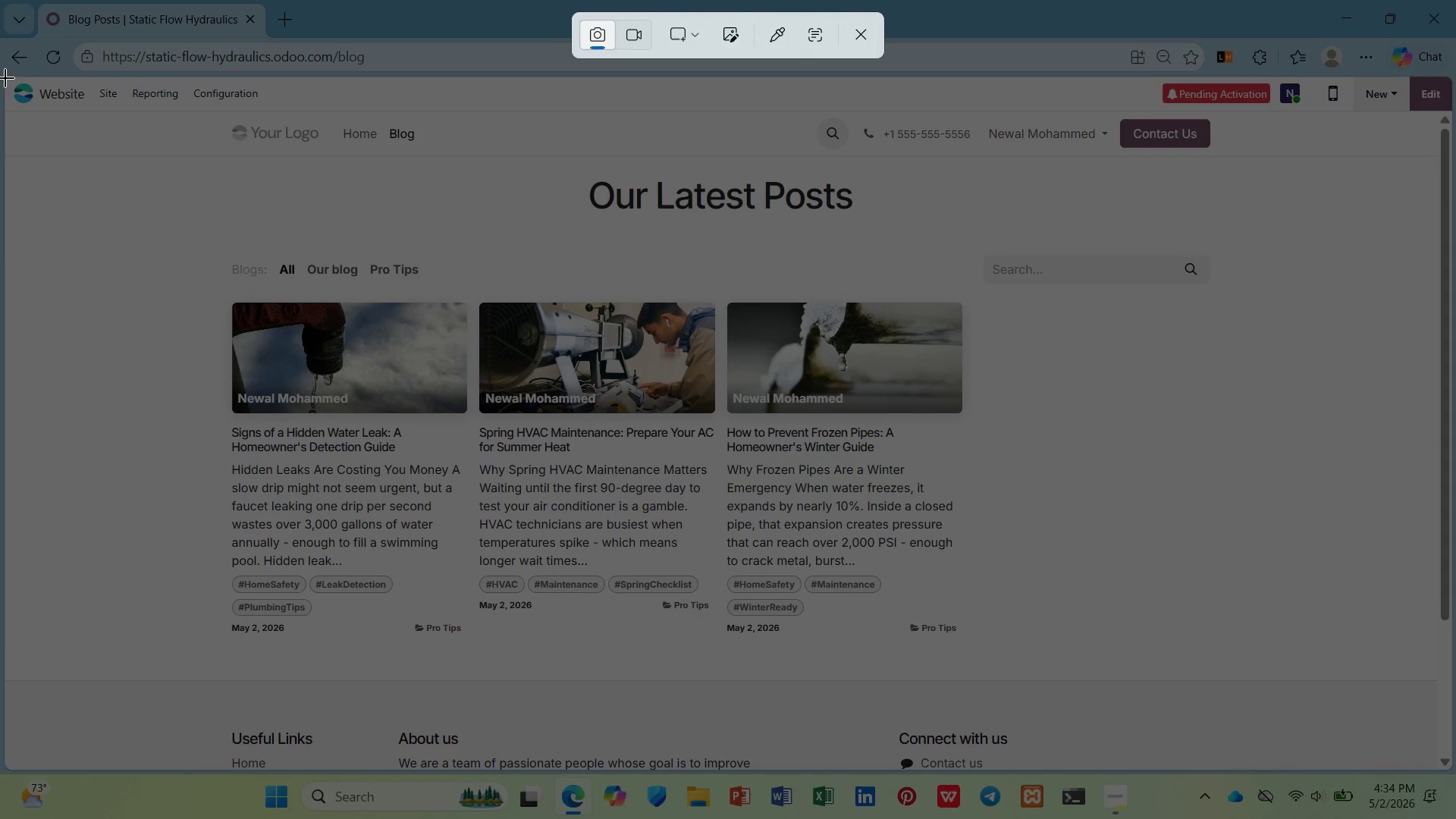 
wait(11.72)
 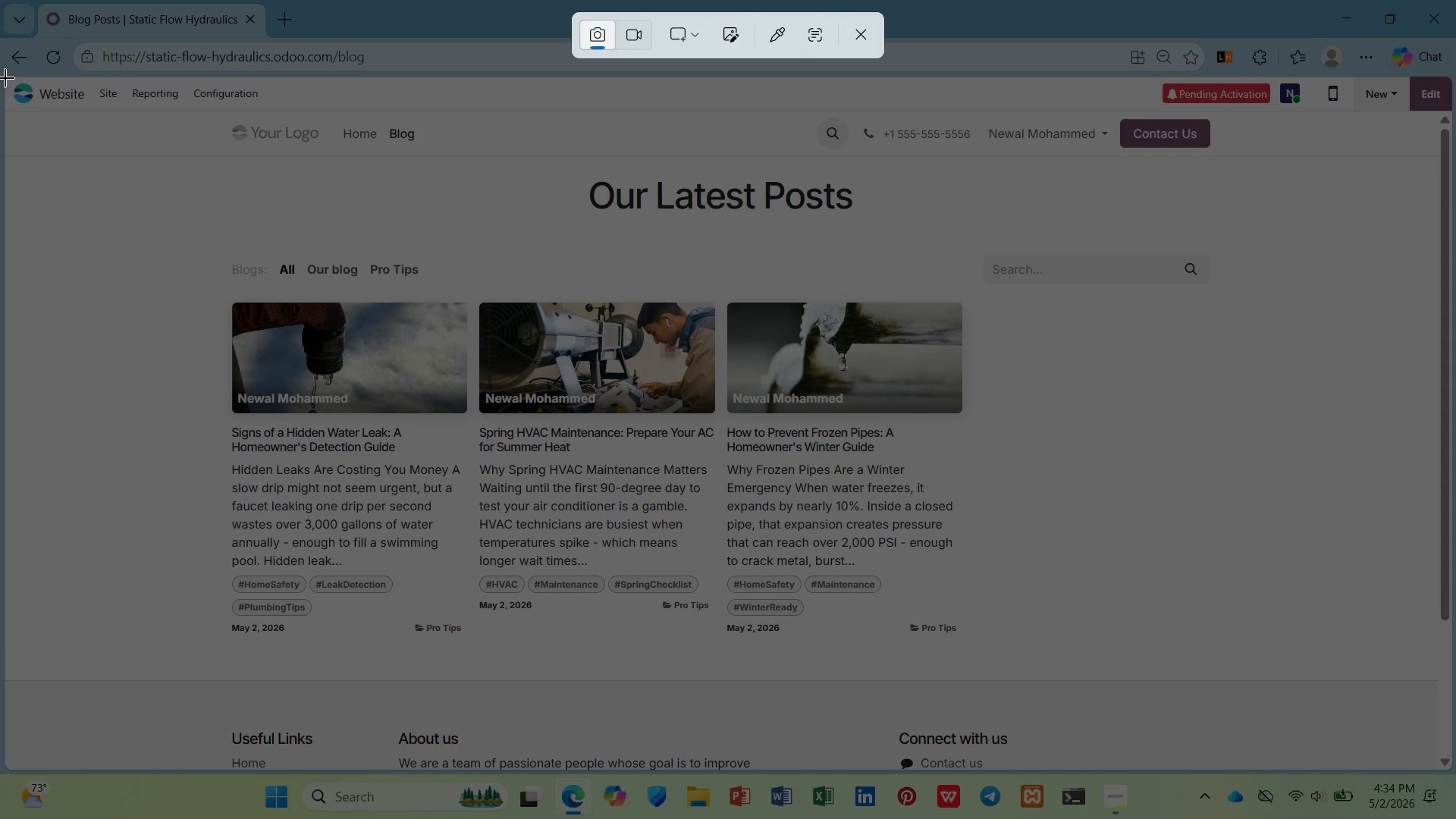 
left_click_drag(start_coordinate=[5, 78], to_coordinate=[1455, 770])
 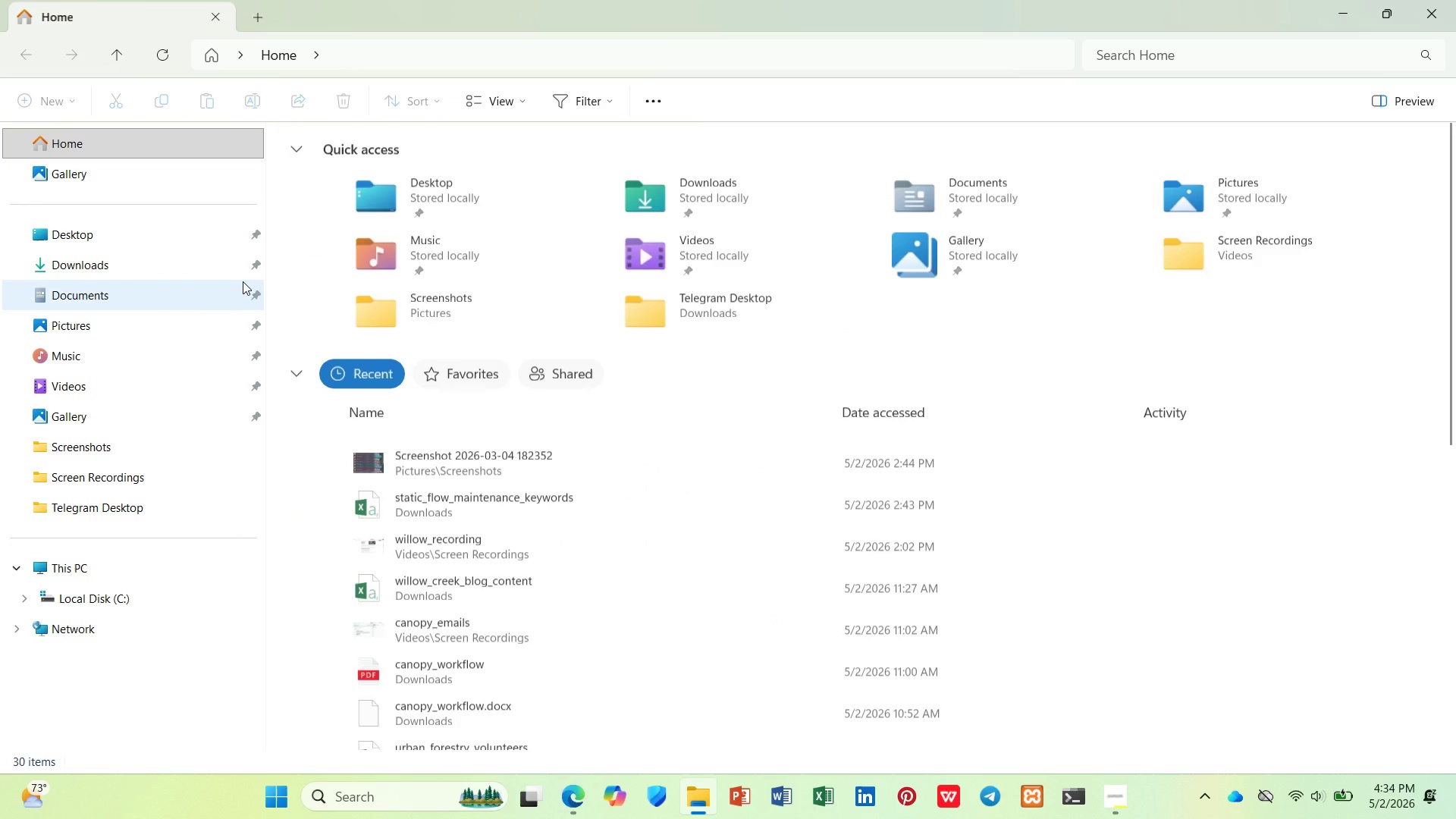 
wait(5.39)
 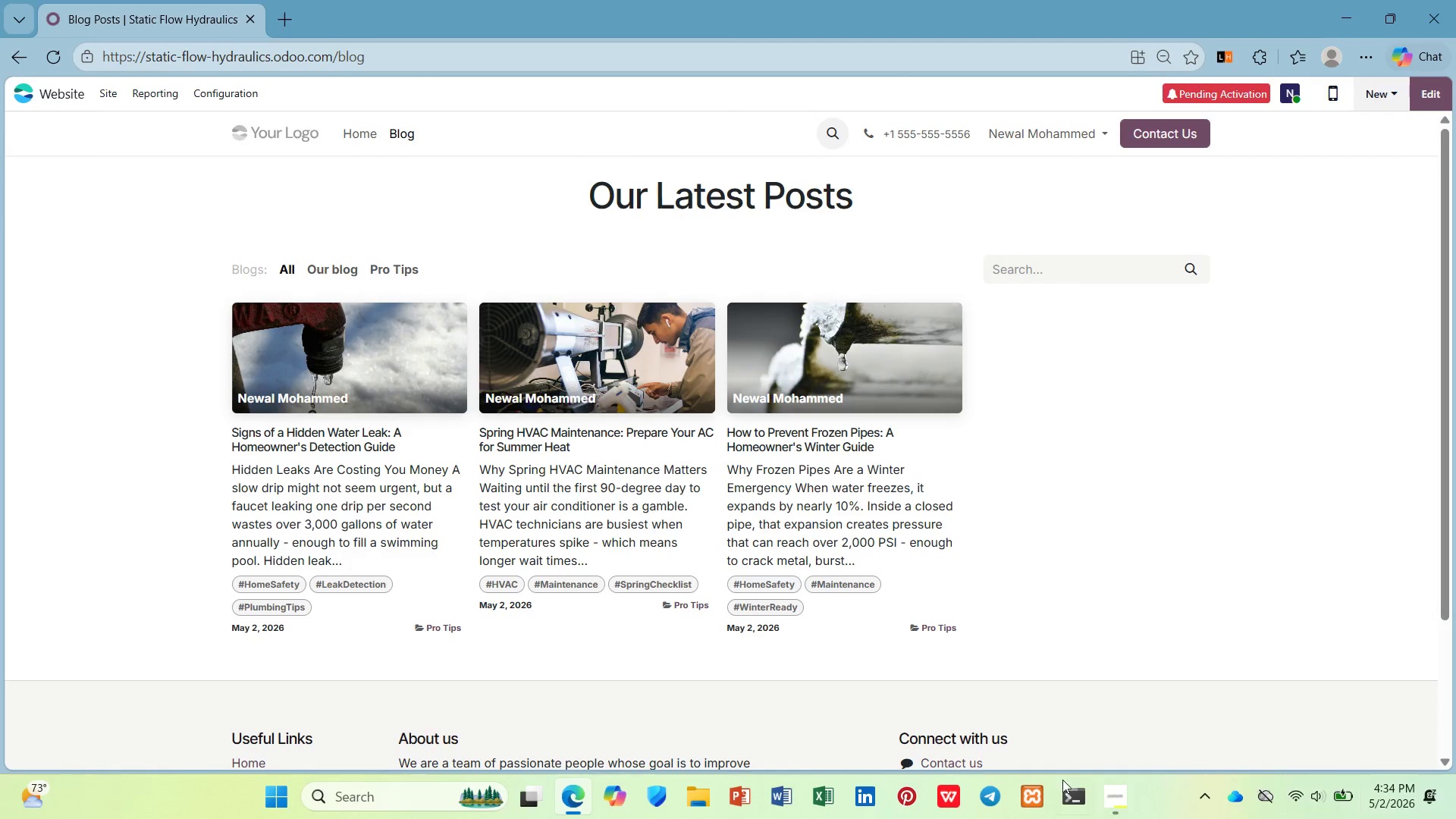 
left_click([157, 438])
 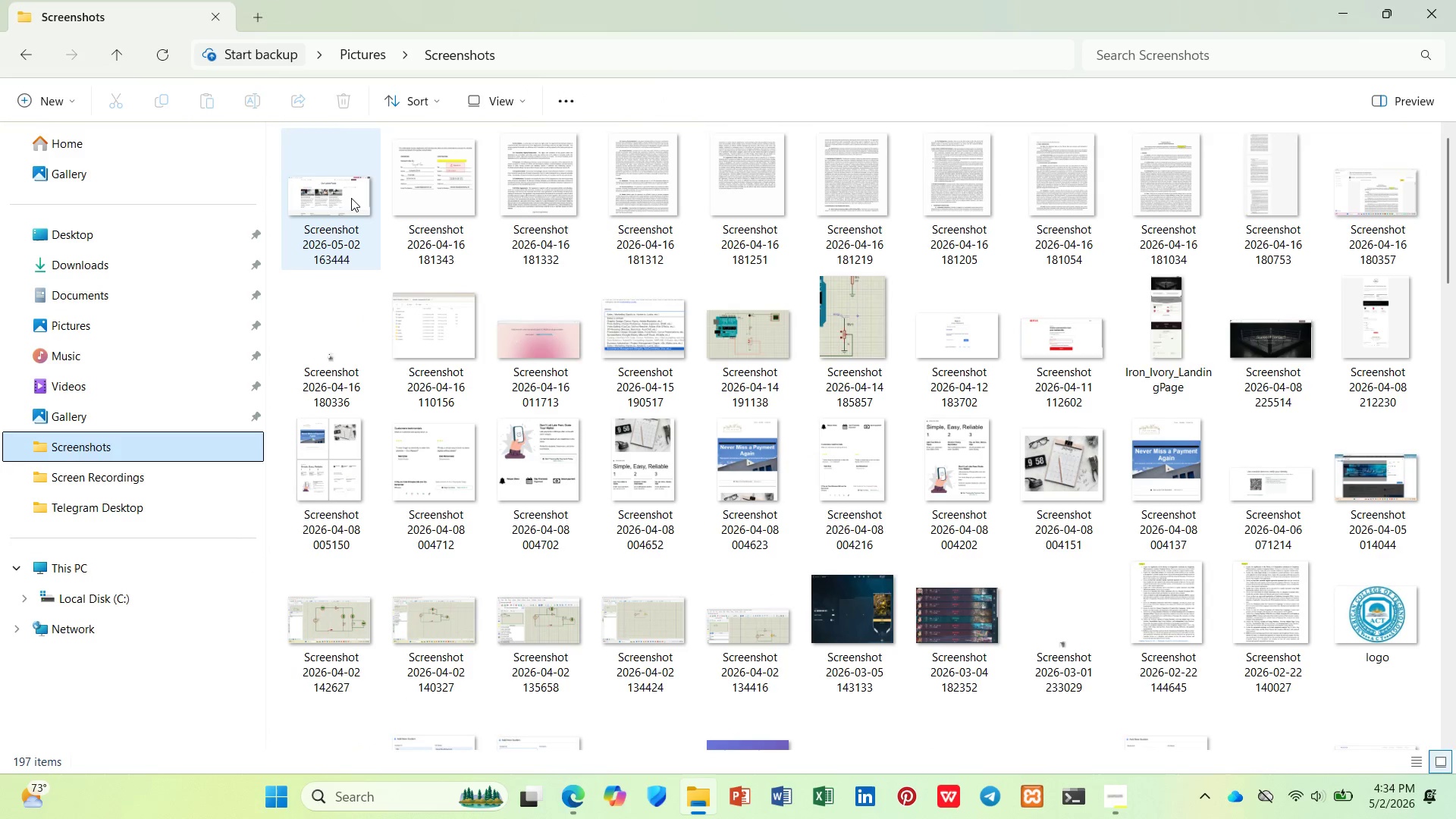 
right_click([351, 198])
 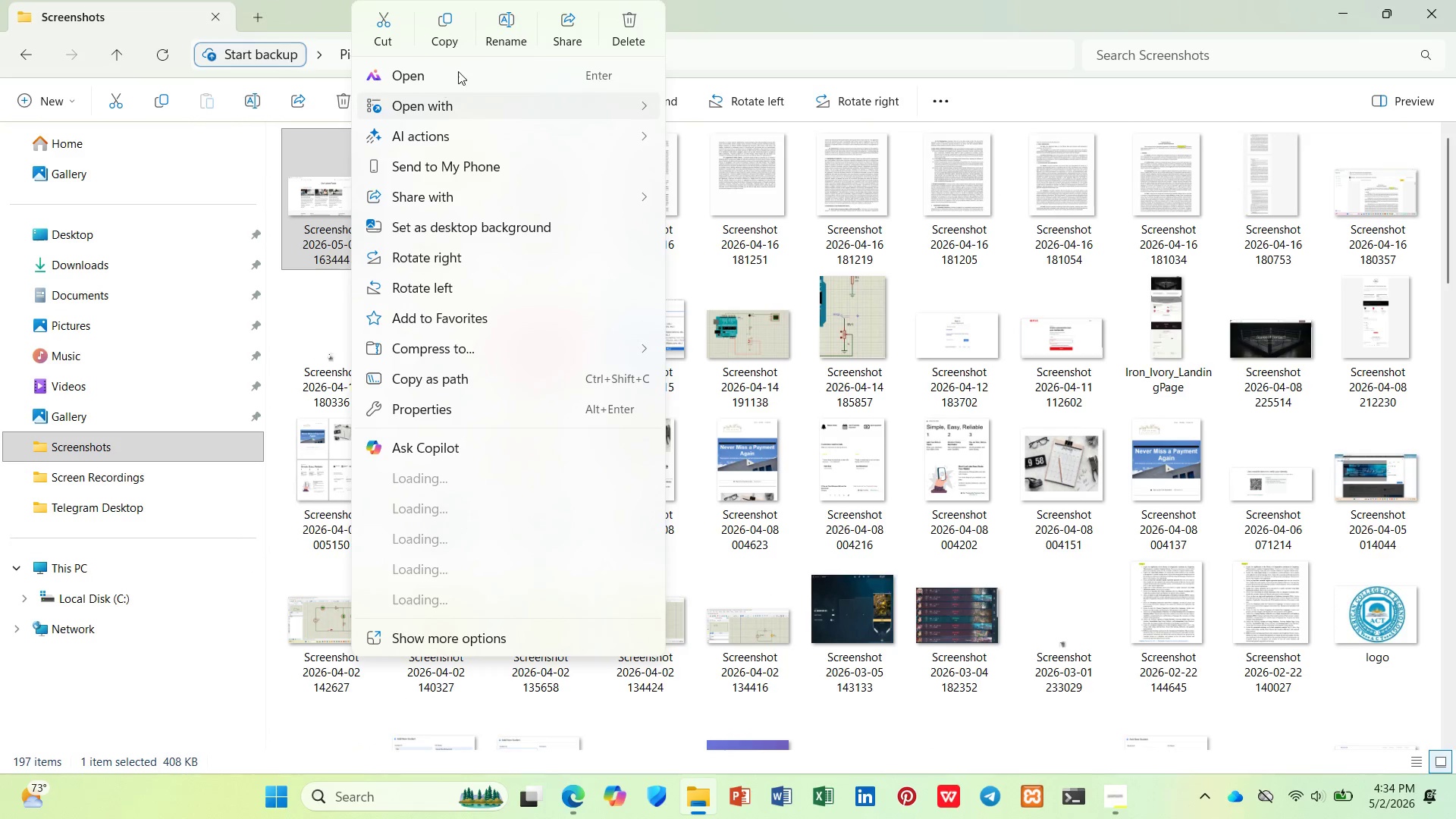 
left_click([491, 28])
 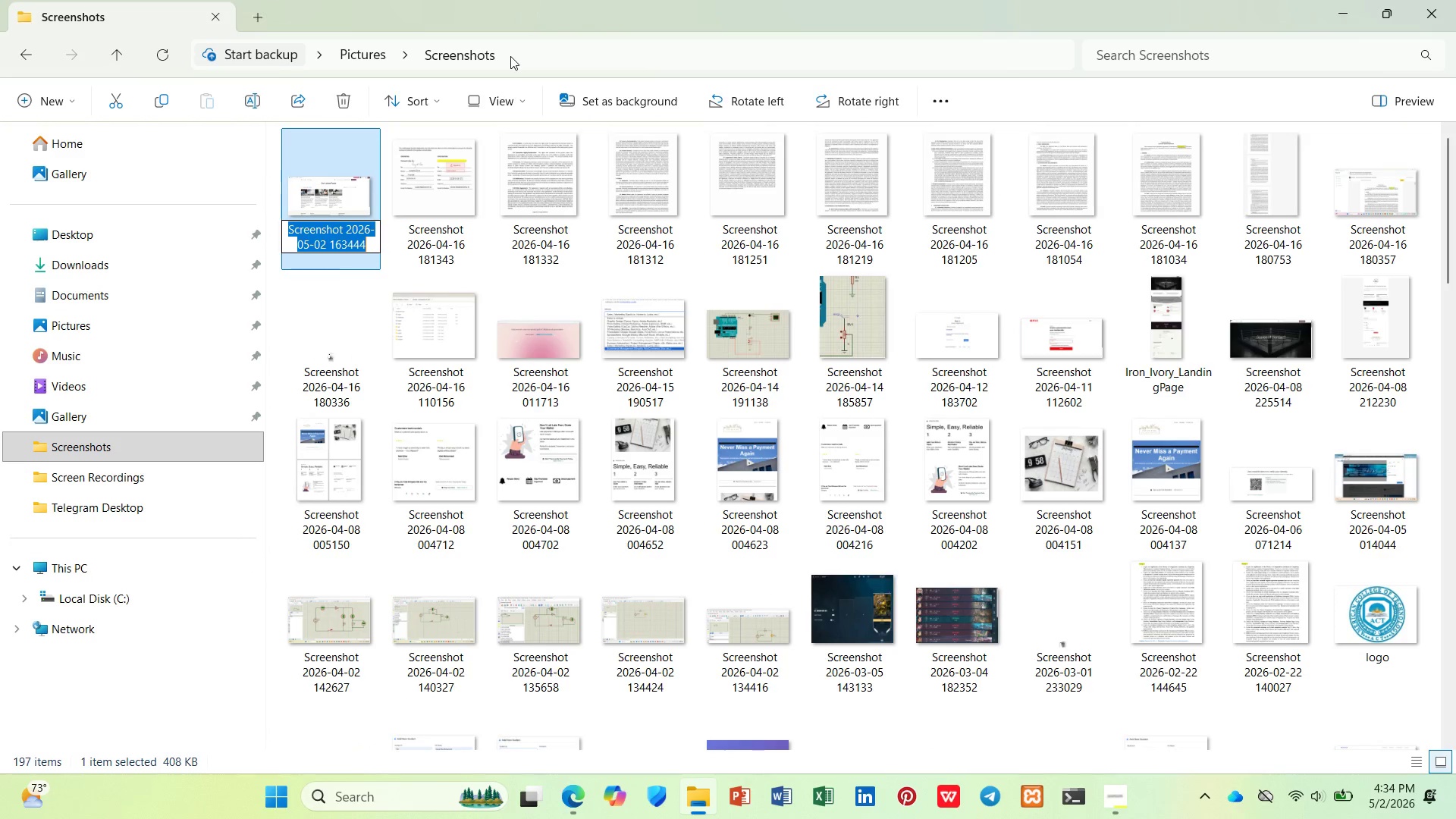 
type(staticflow_blog_etup)
 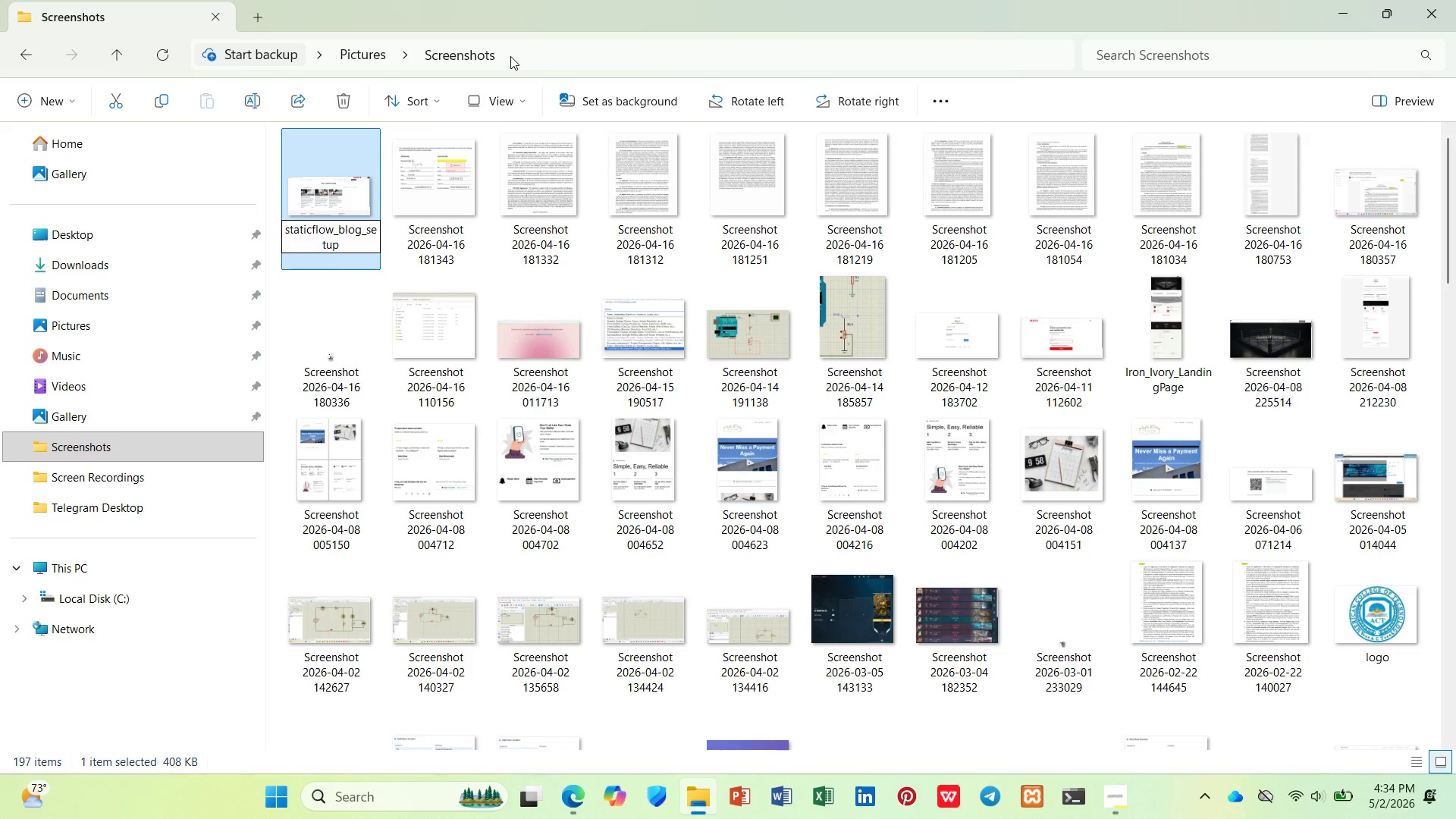 
key(Enter)
 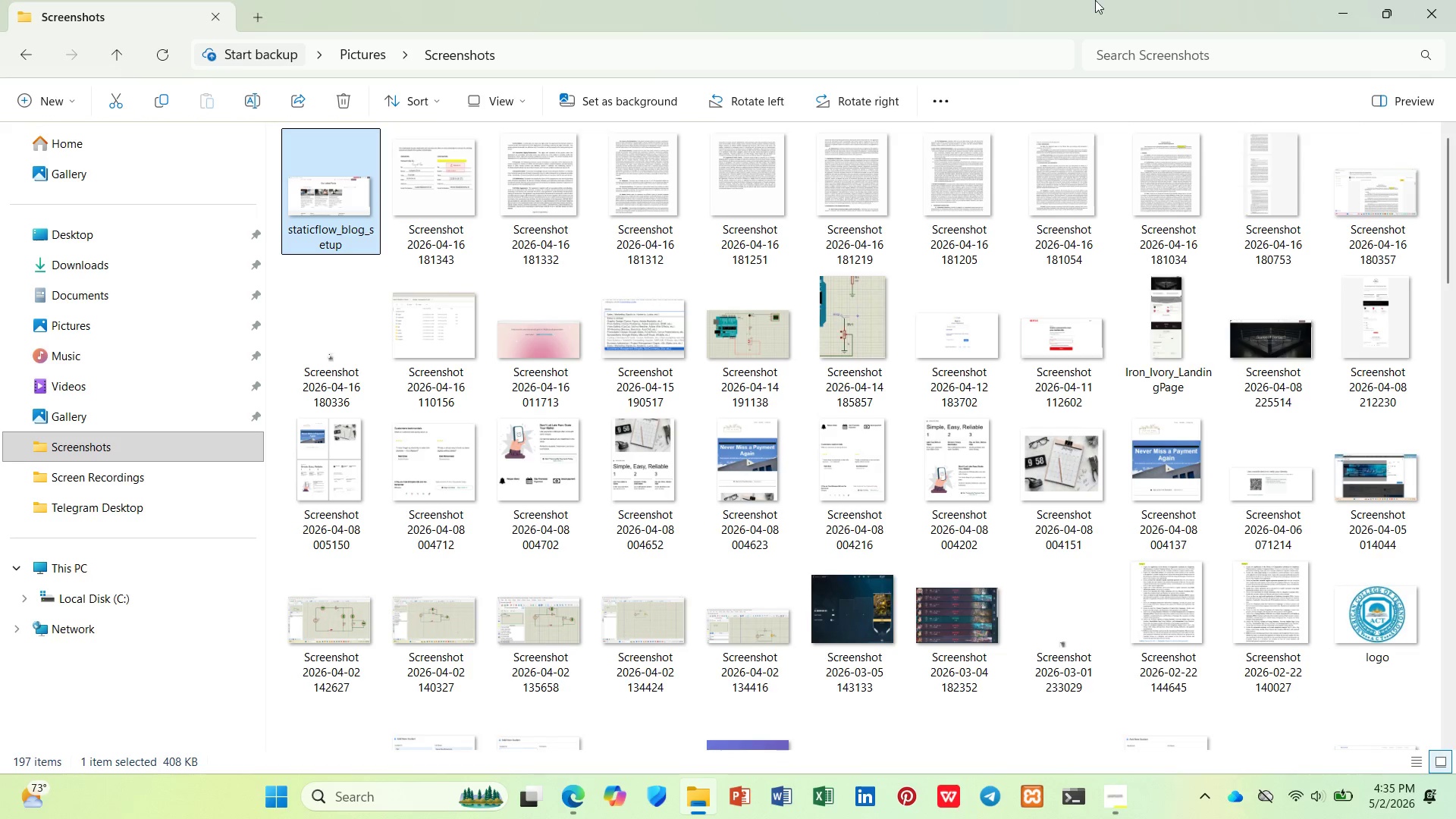 
left_click([1341, 12])
 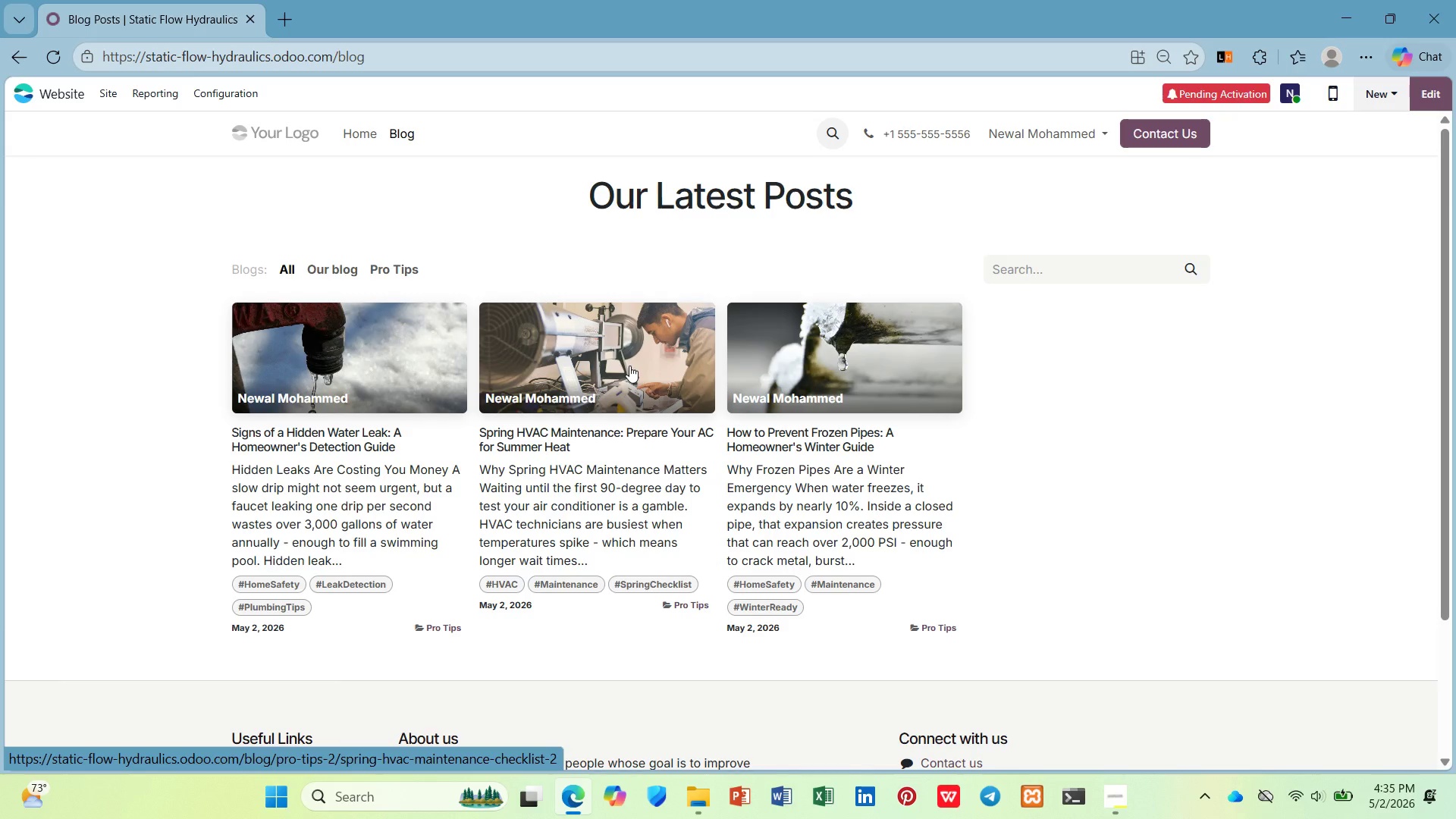 
wait(15.77)
 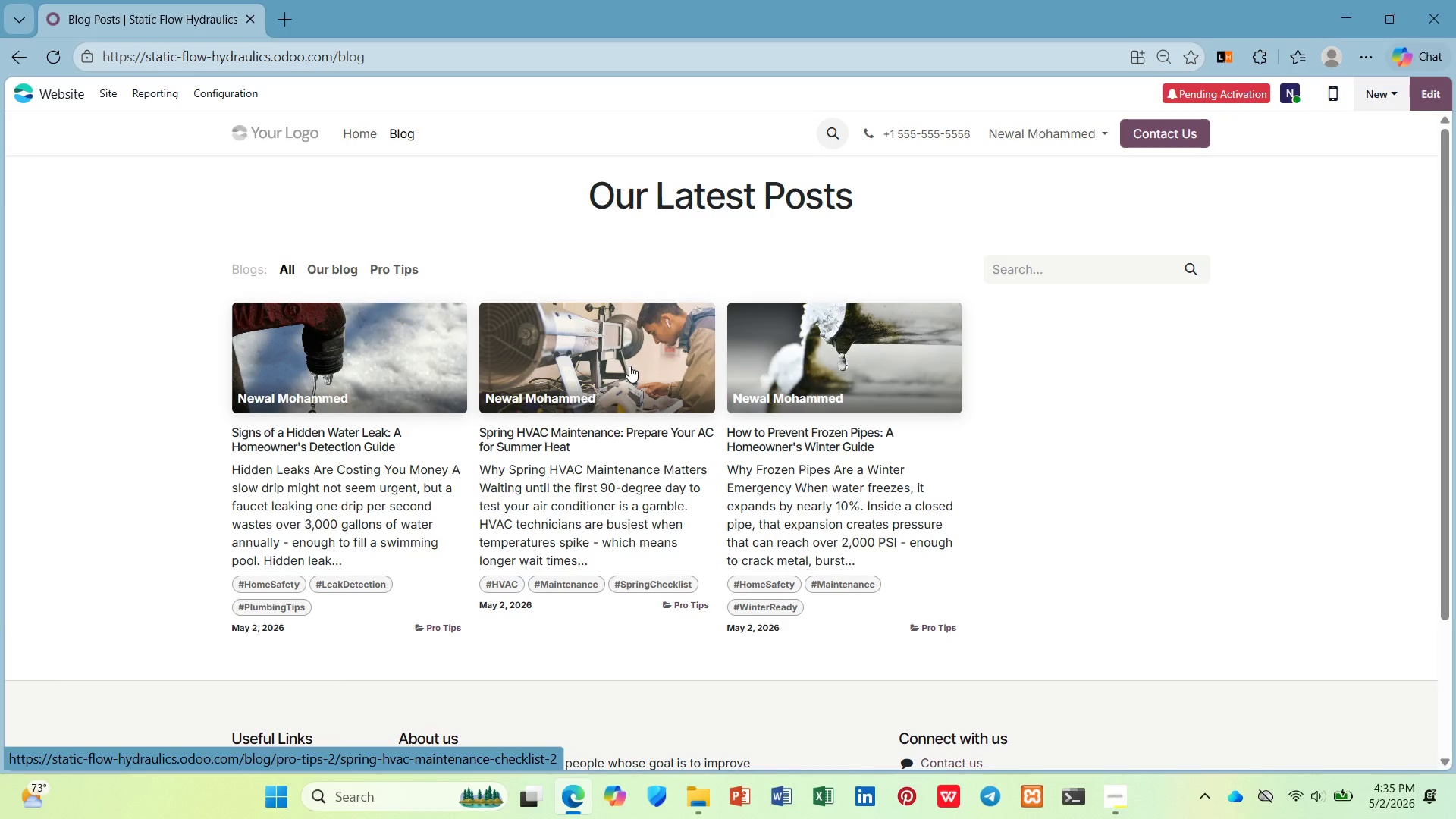 
left_click([808, 392])
 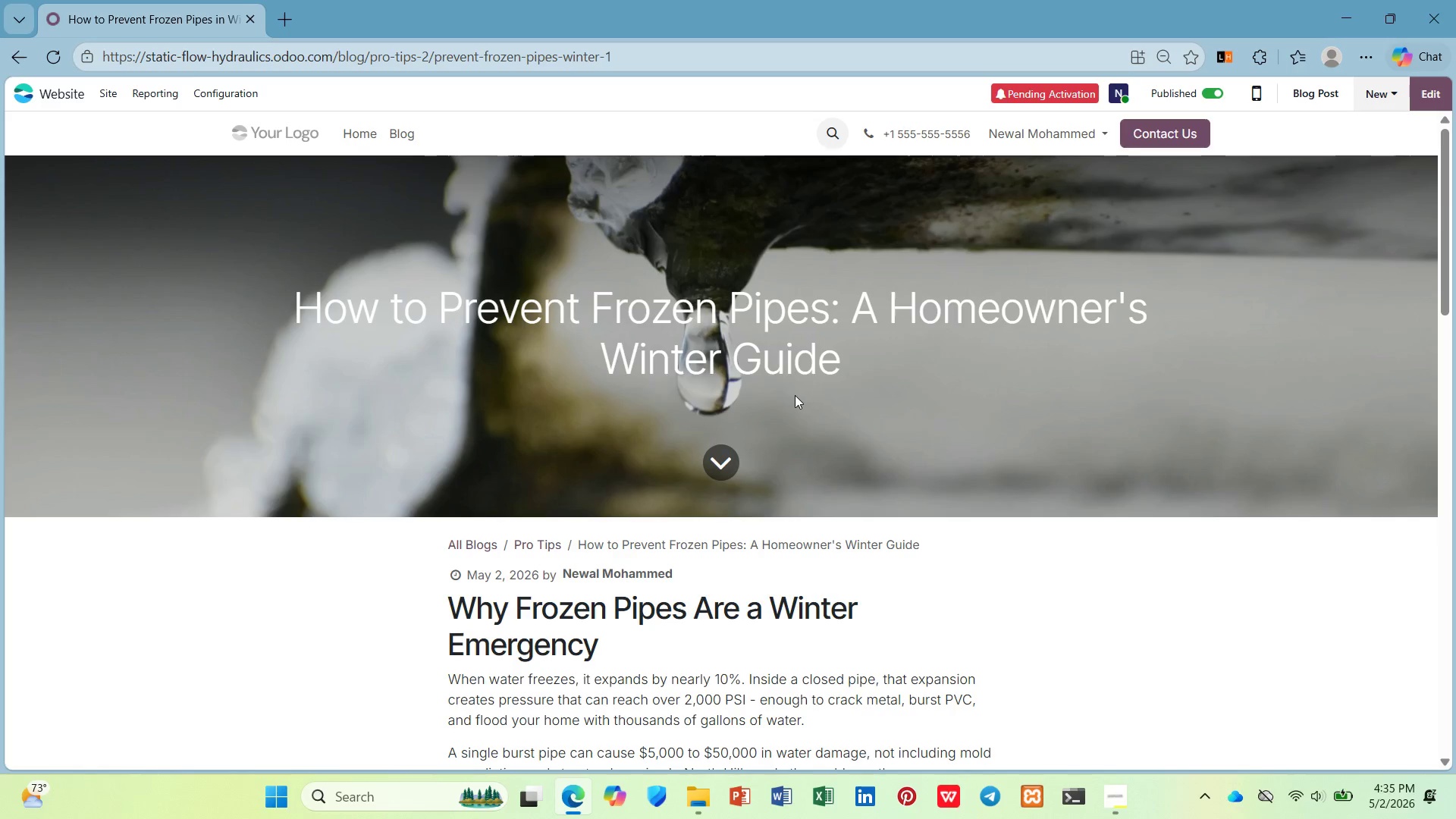 
 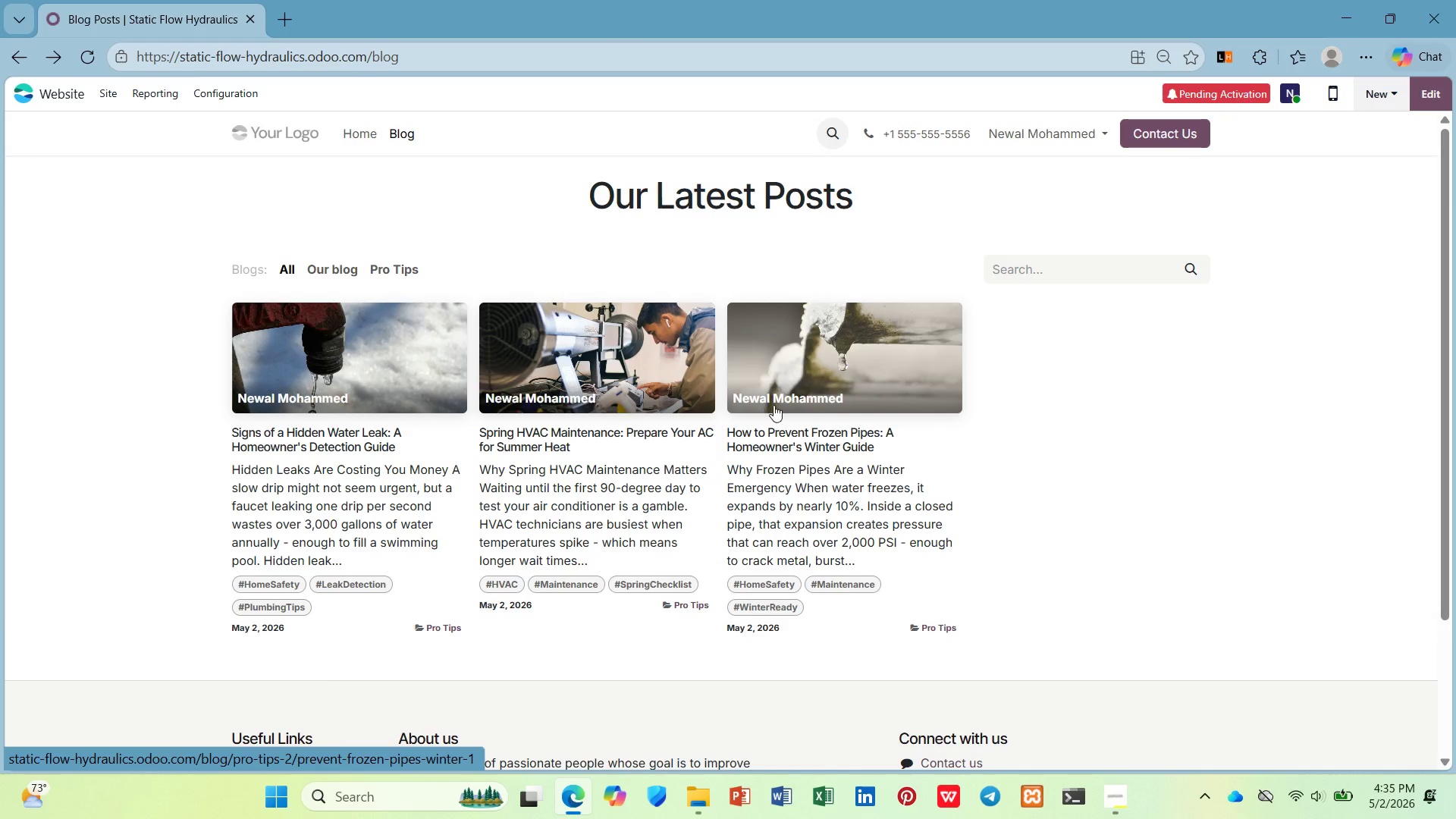 
left_click([809, 394])
 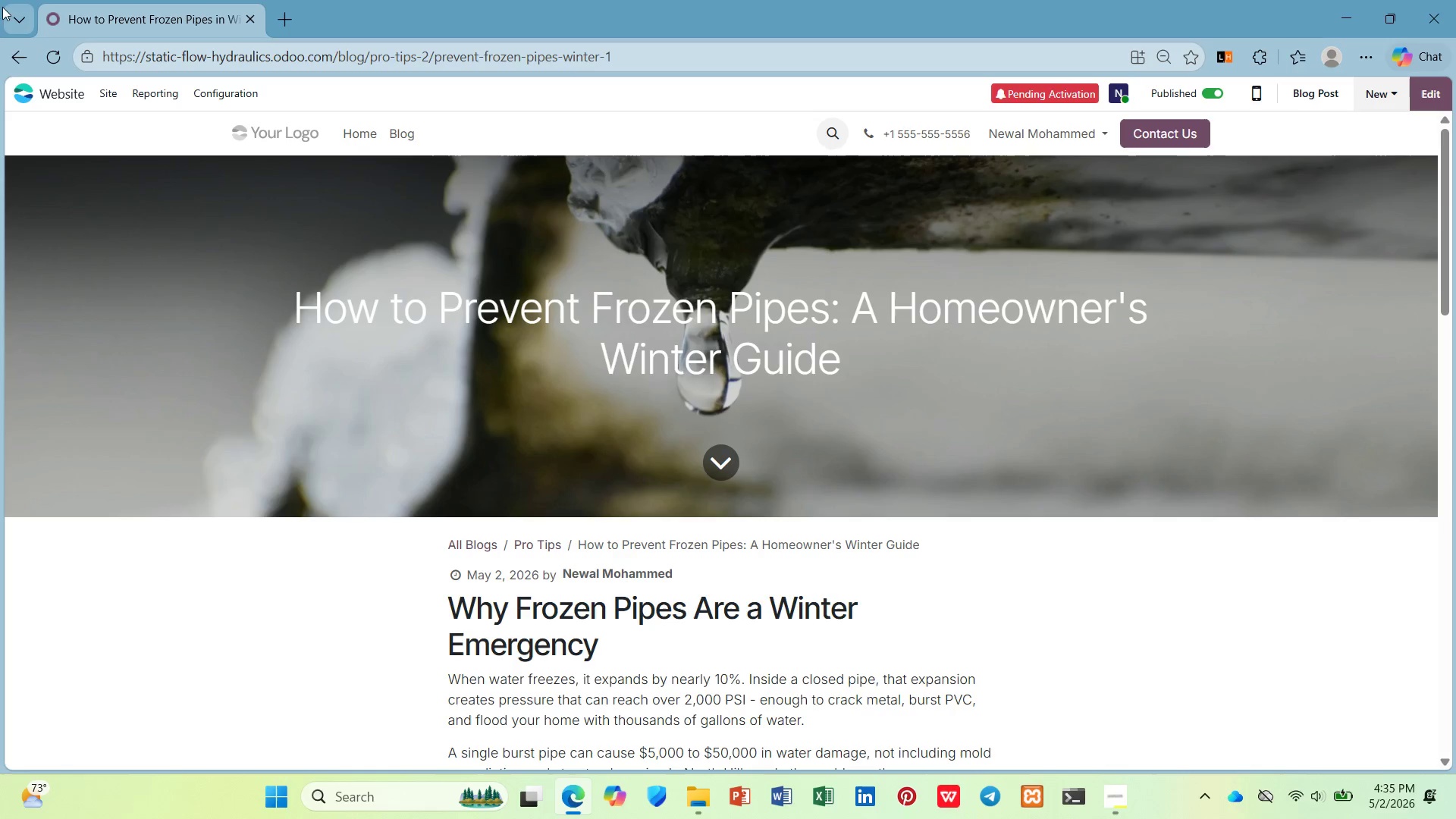 
left_click([112, 96])
 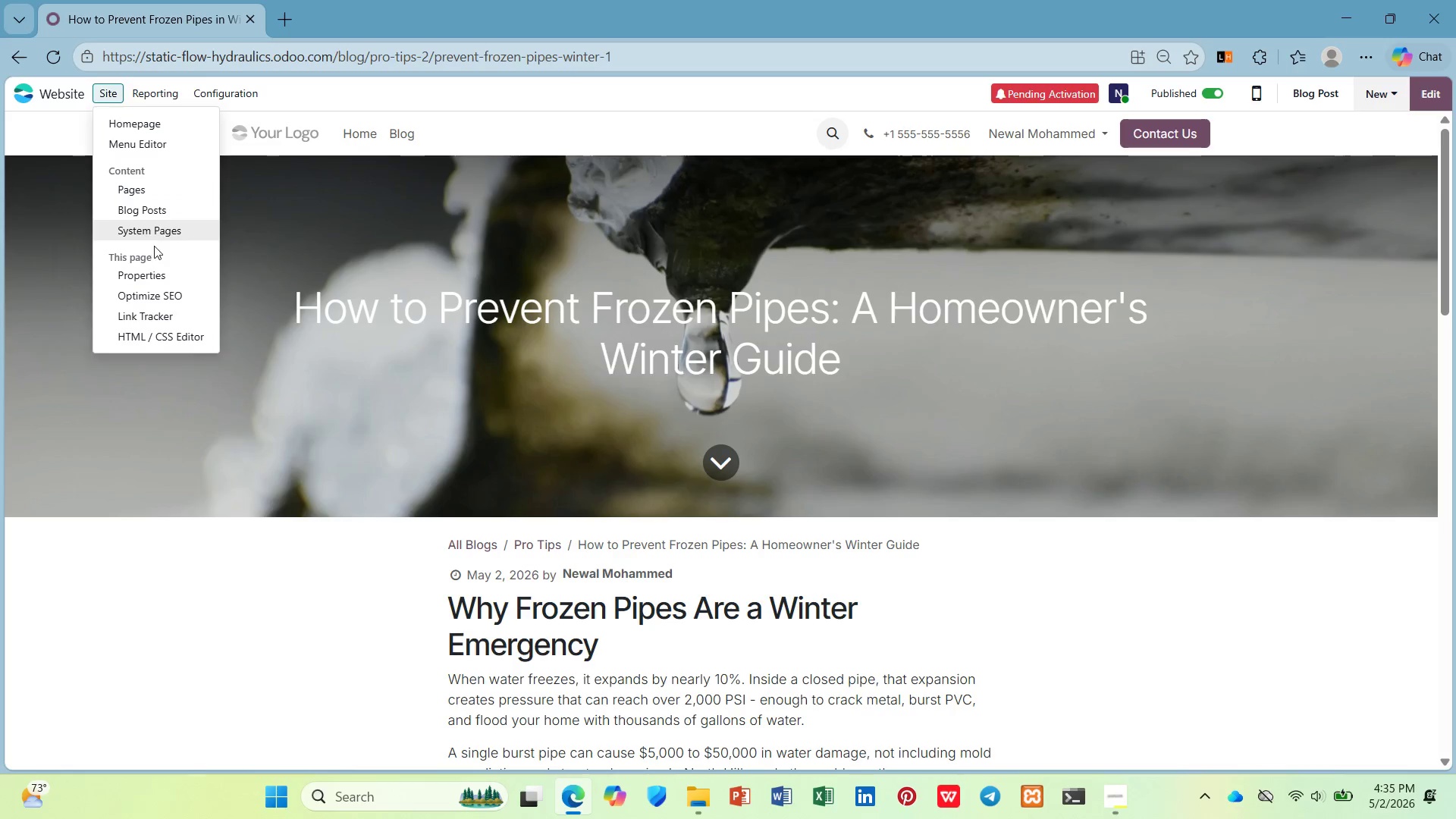 
left_click([161, 284])
 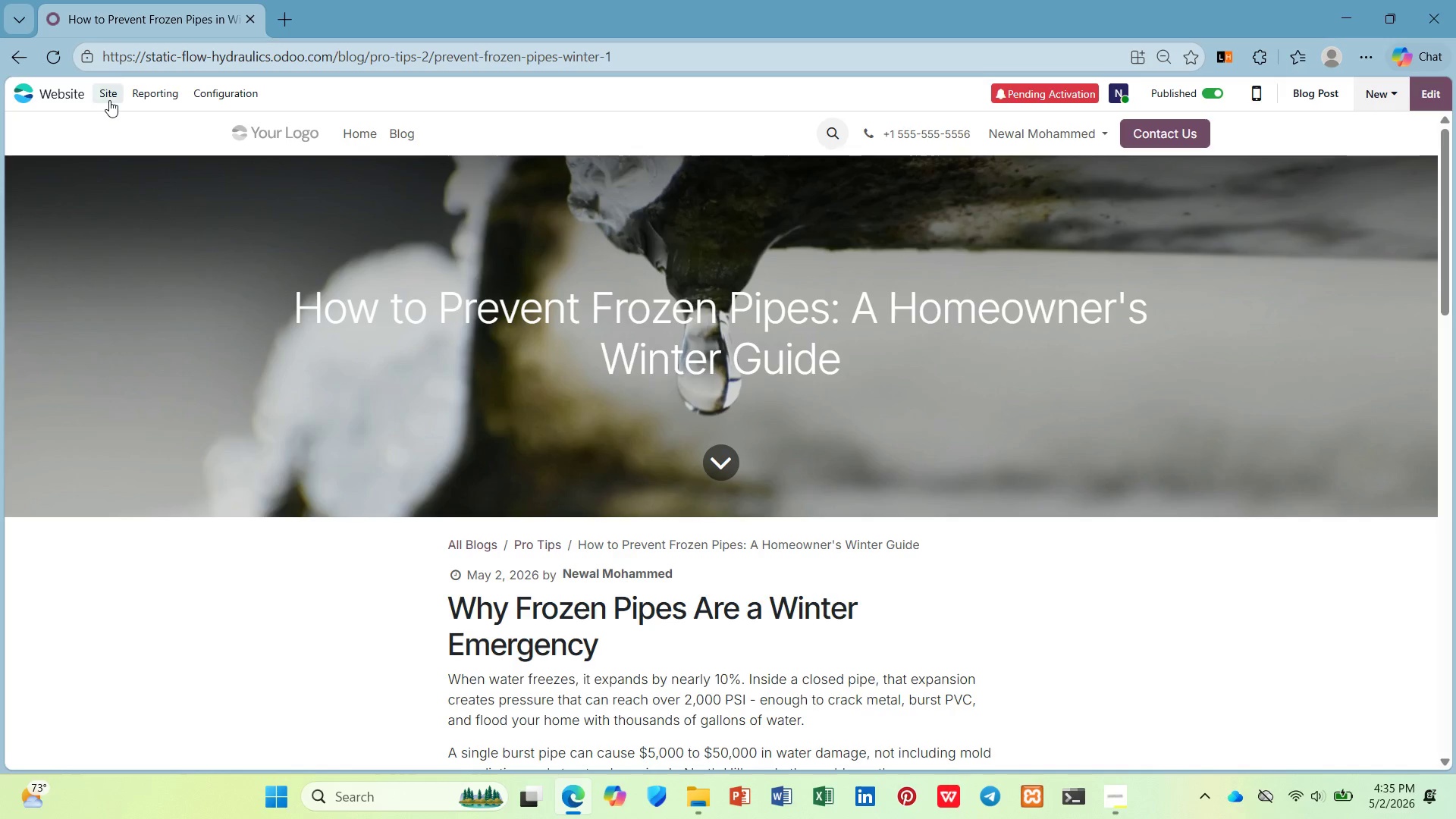 
left_click([146, 293])
 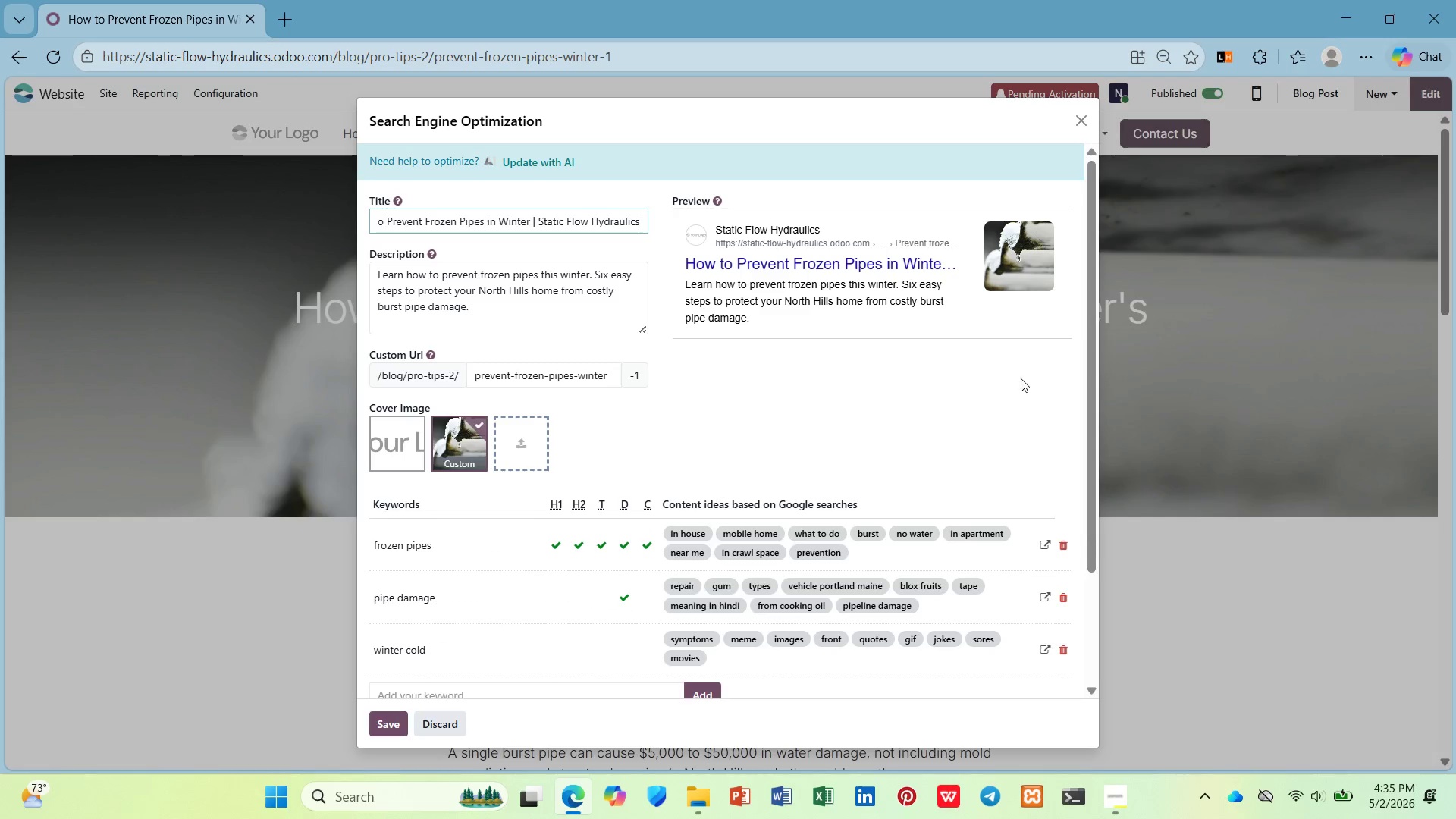 
left_click_drag(start_coordinate=[1087, 326], to_coordinate=[1087, 354])
 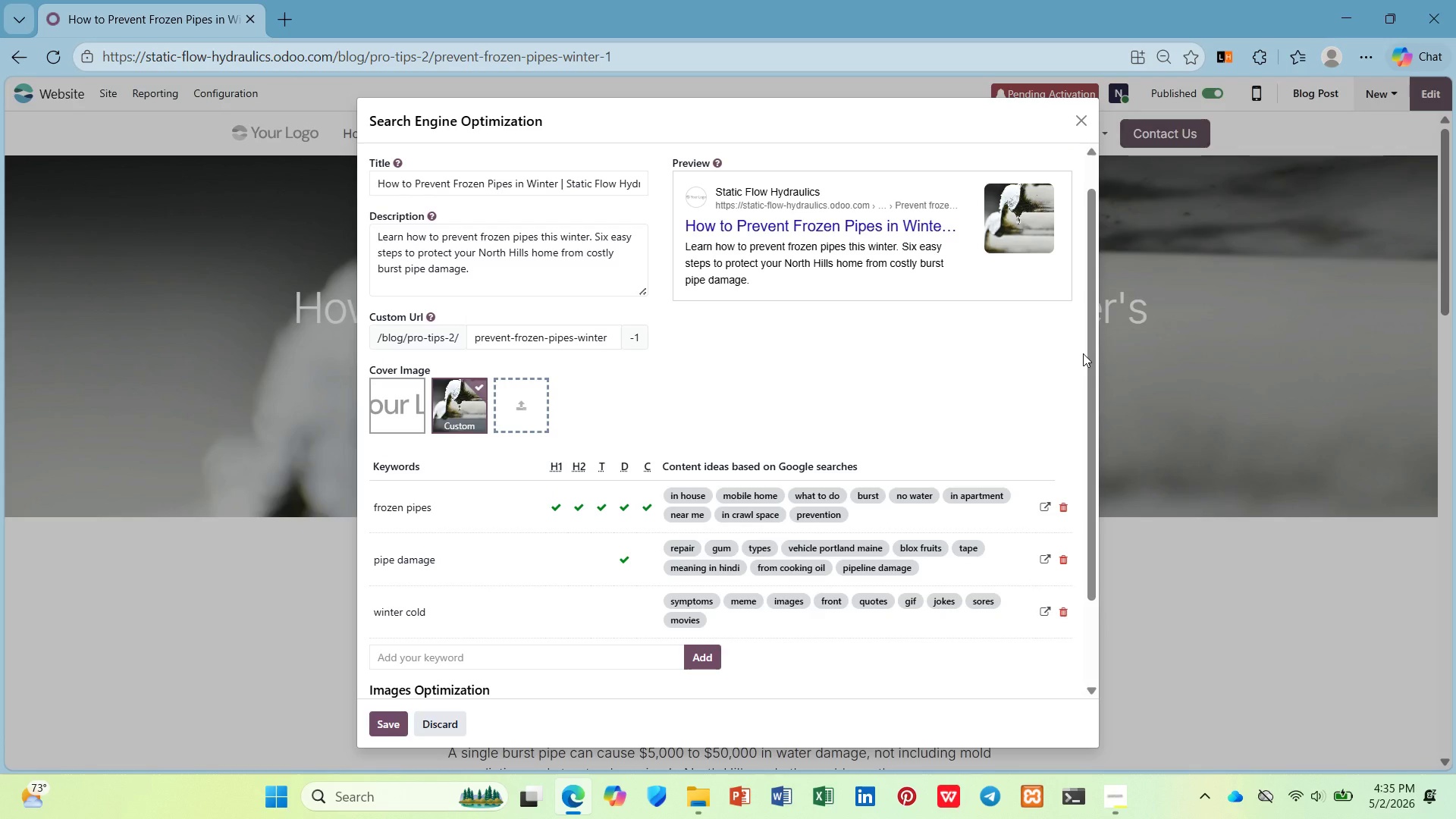 
key(PrintScreen)
 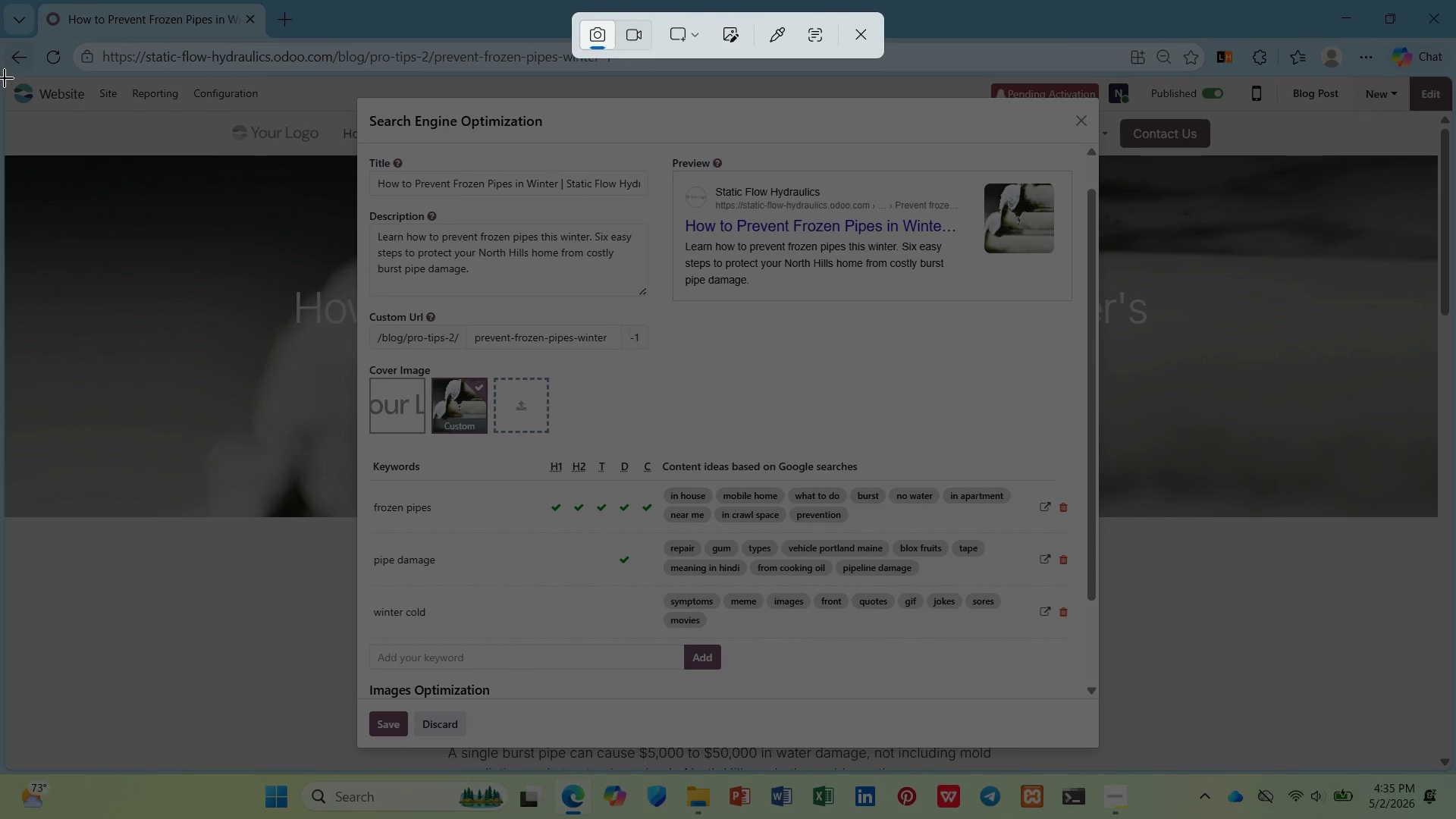 
left_click_drag(start_coordinate=[3, 77], to_coordinate=[1454, 768])
 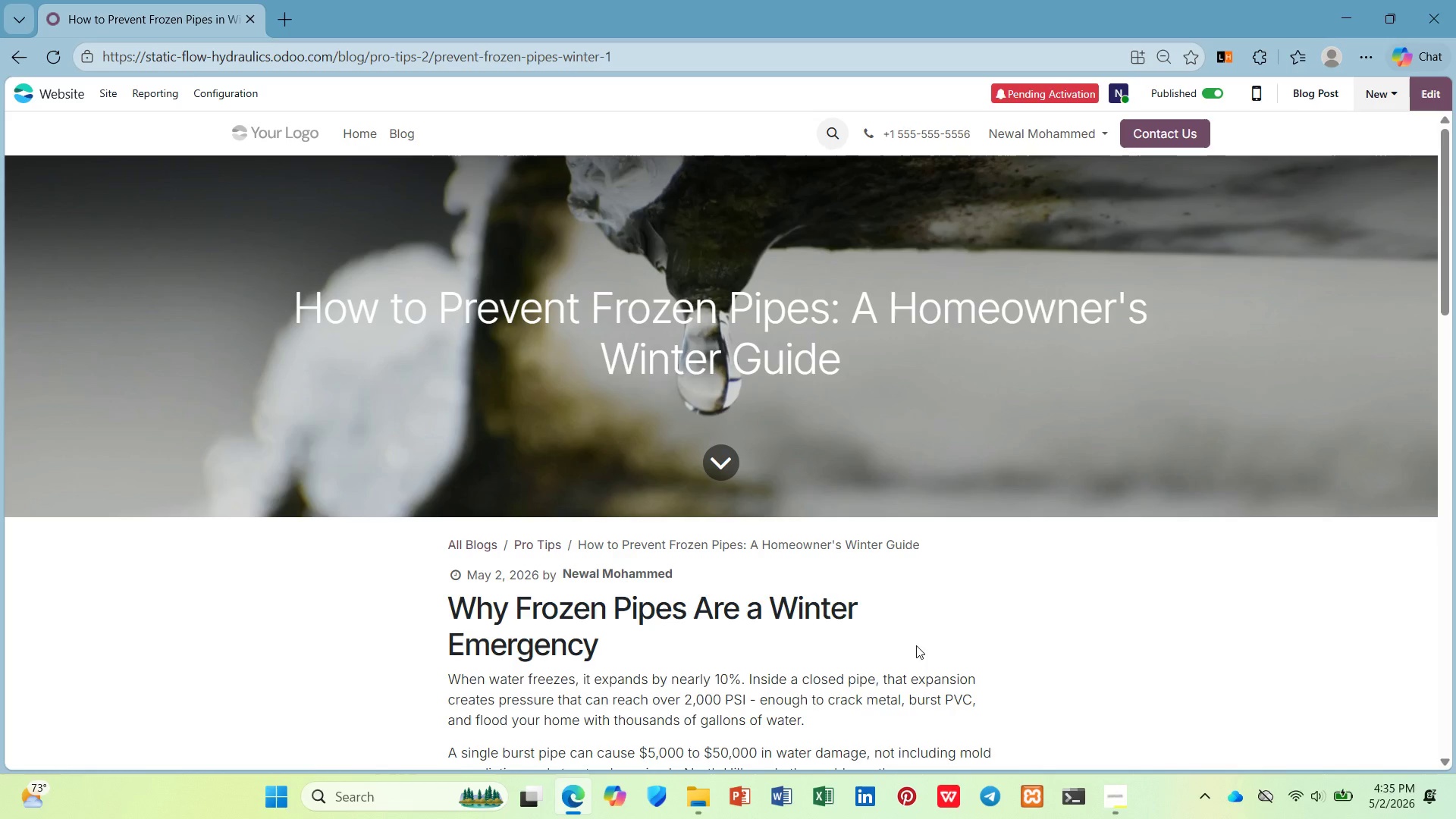 
left_click([702, 811])
 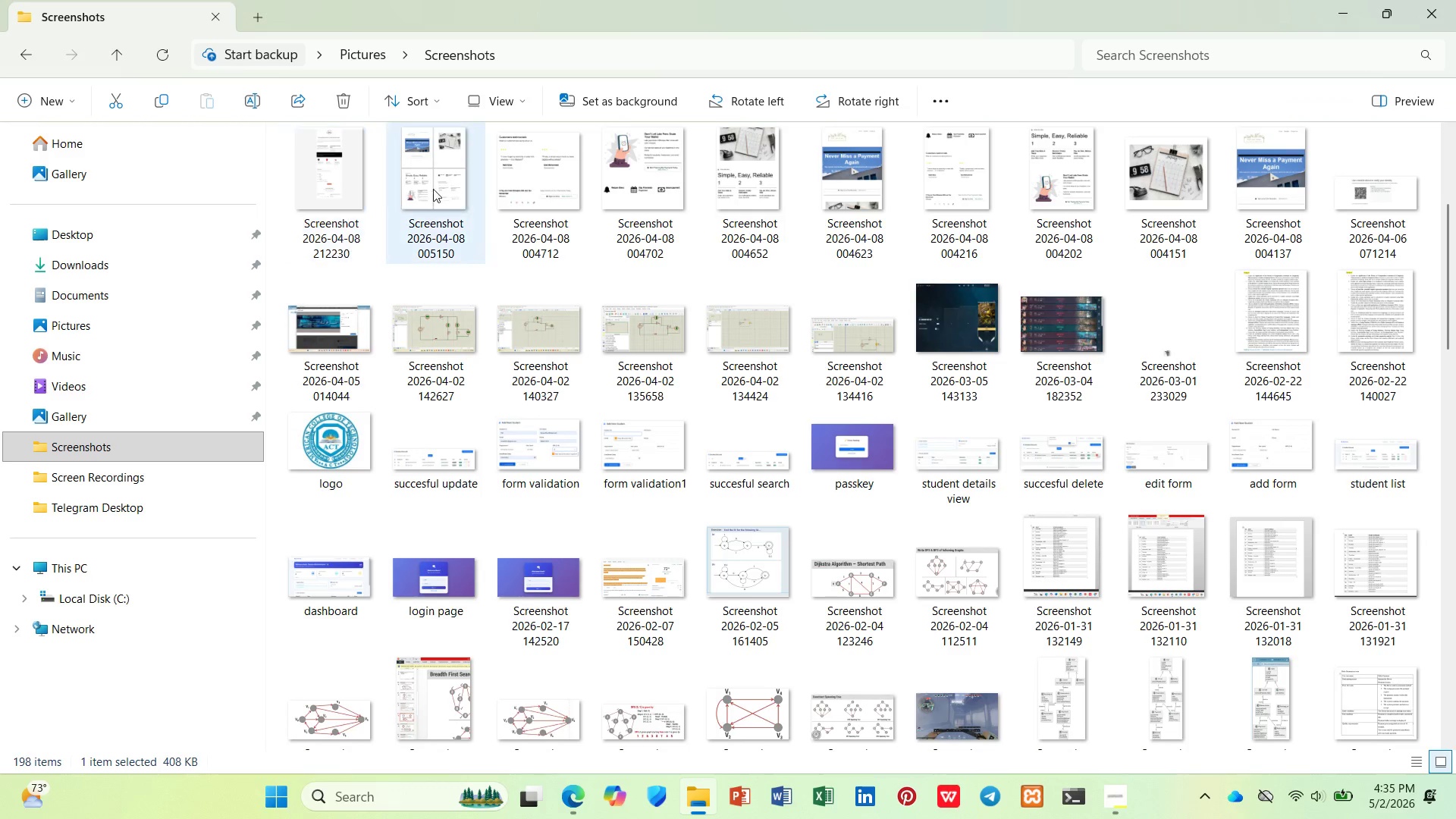 
right_click([367, 199])
 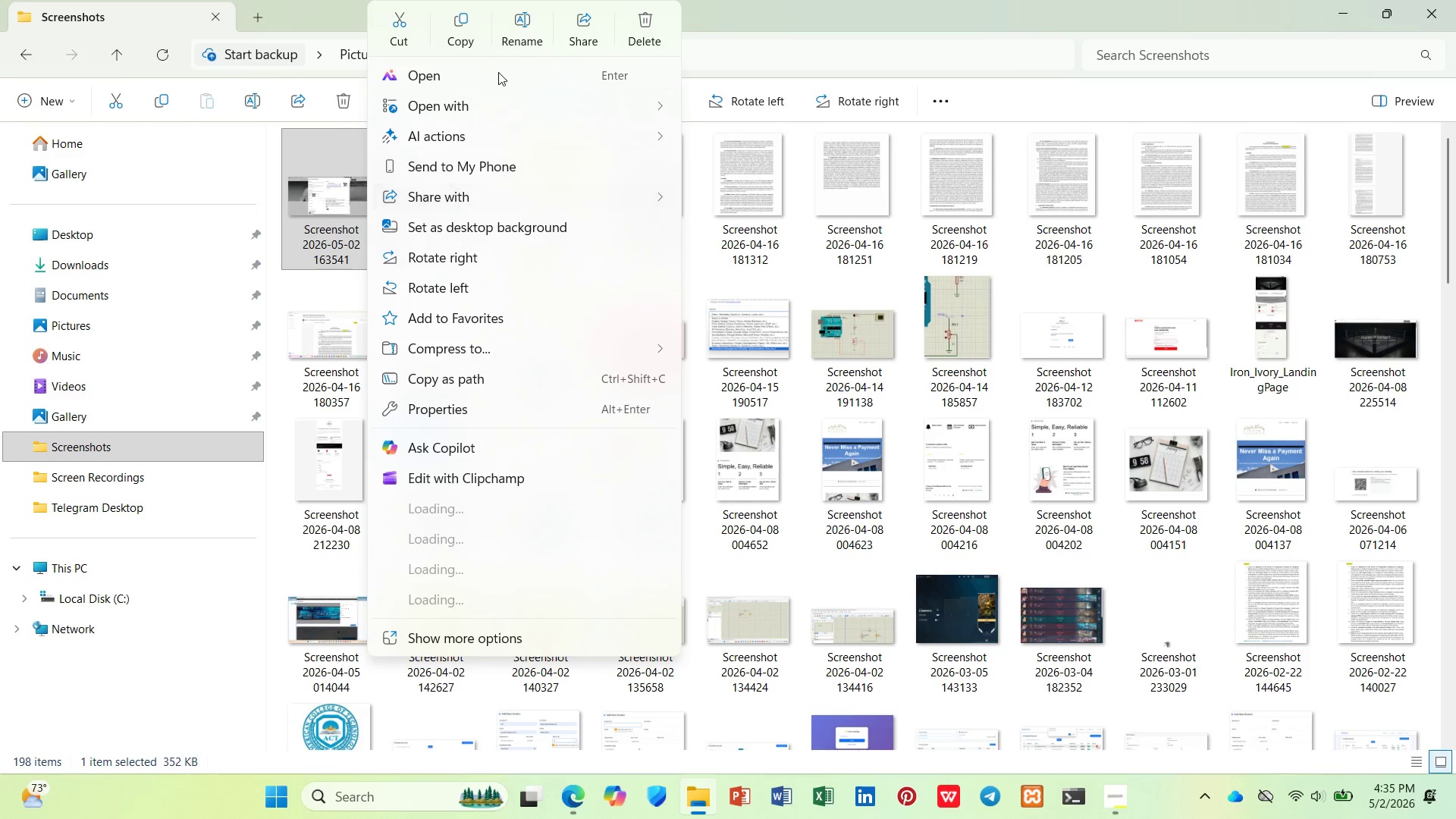 
scroll: coordinate [448, 199], scroll_direction: up, amount: 6.0
 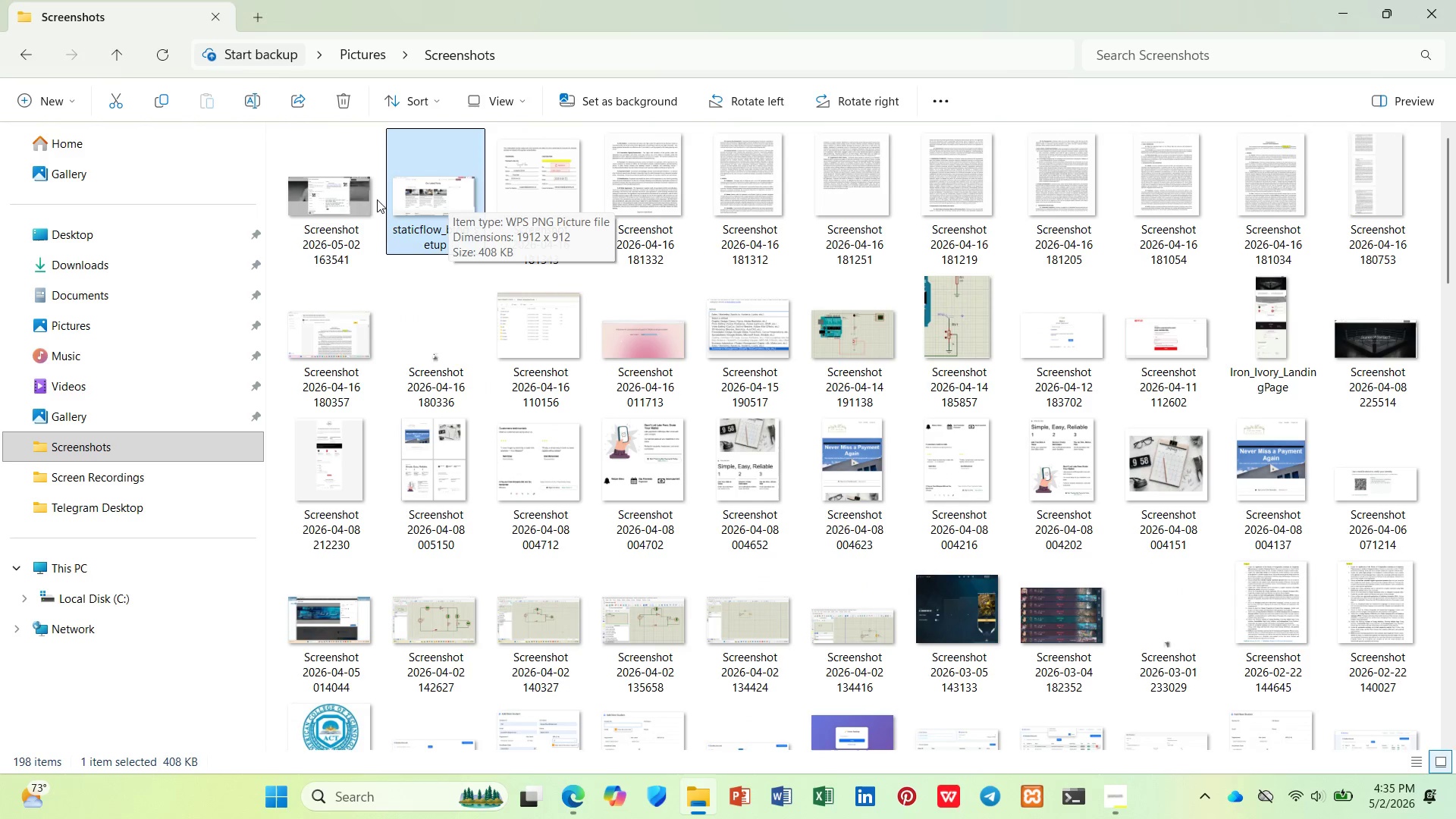 
left_click([519, 42])
 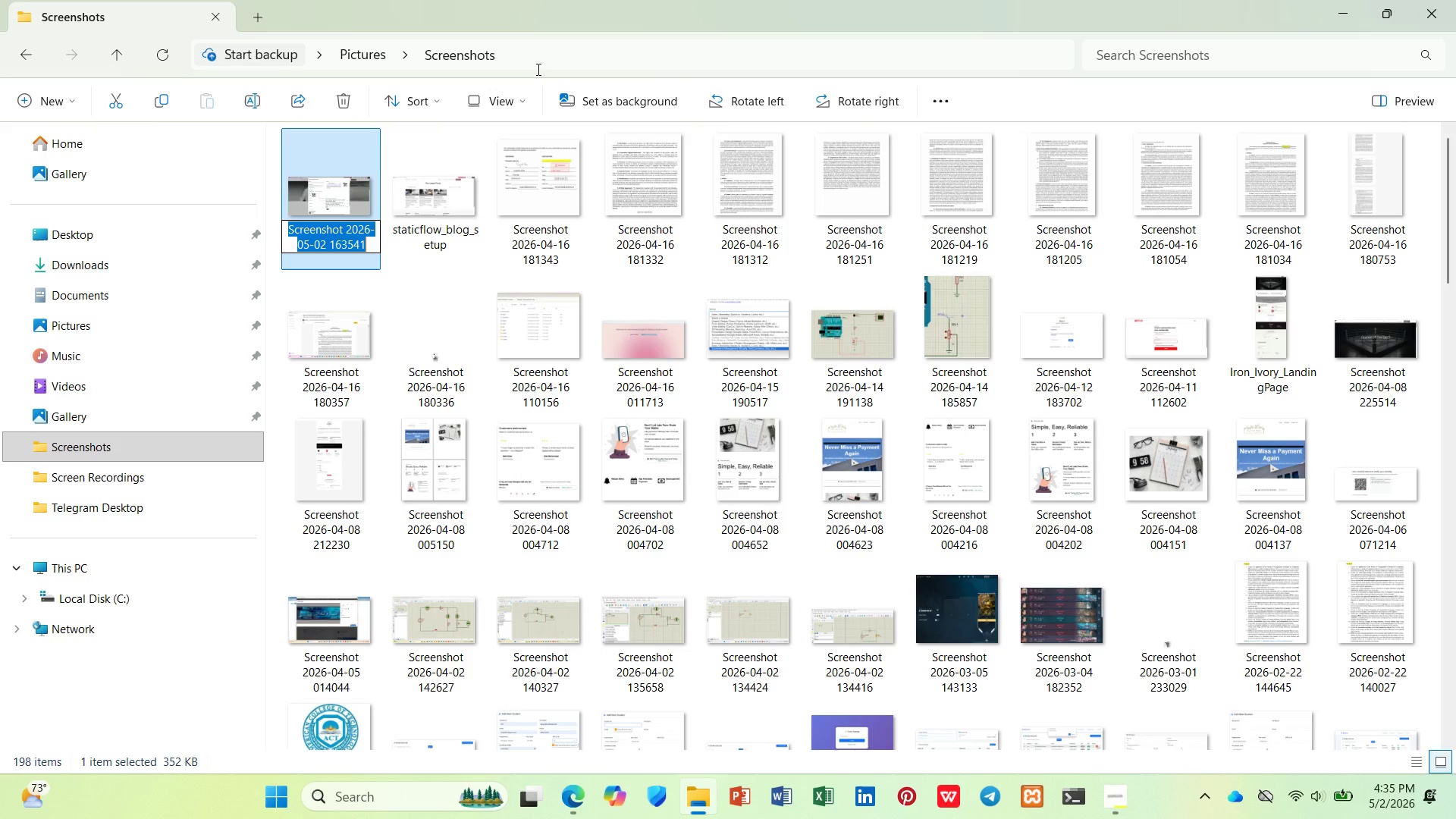 
wait(15.48)
 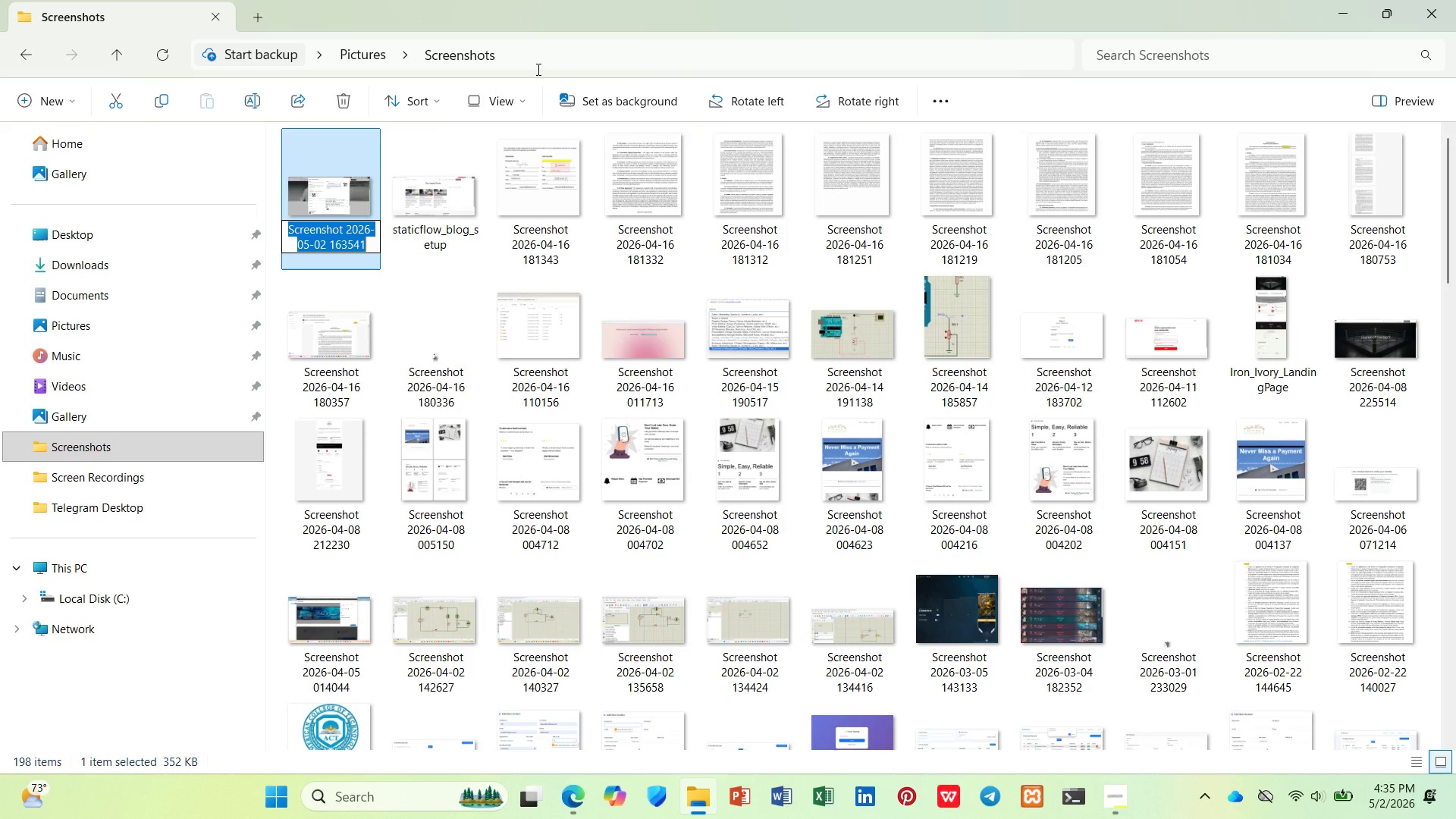 
type(staticflow_seo1)
 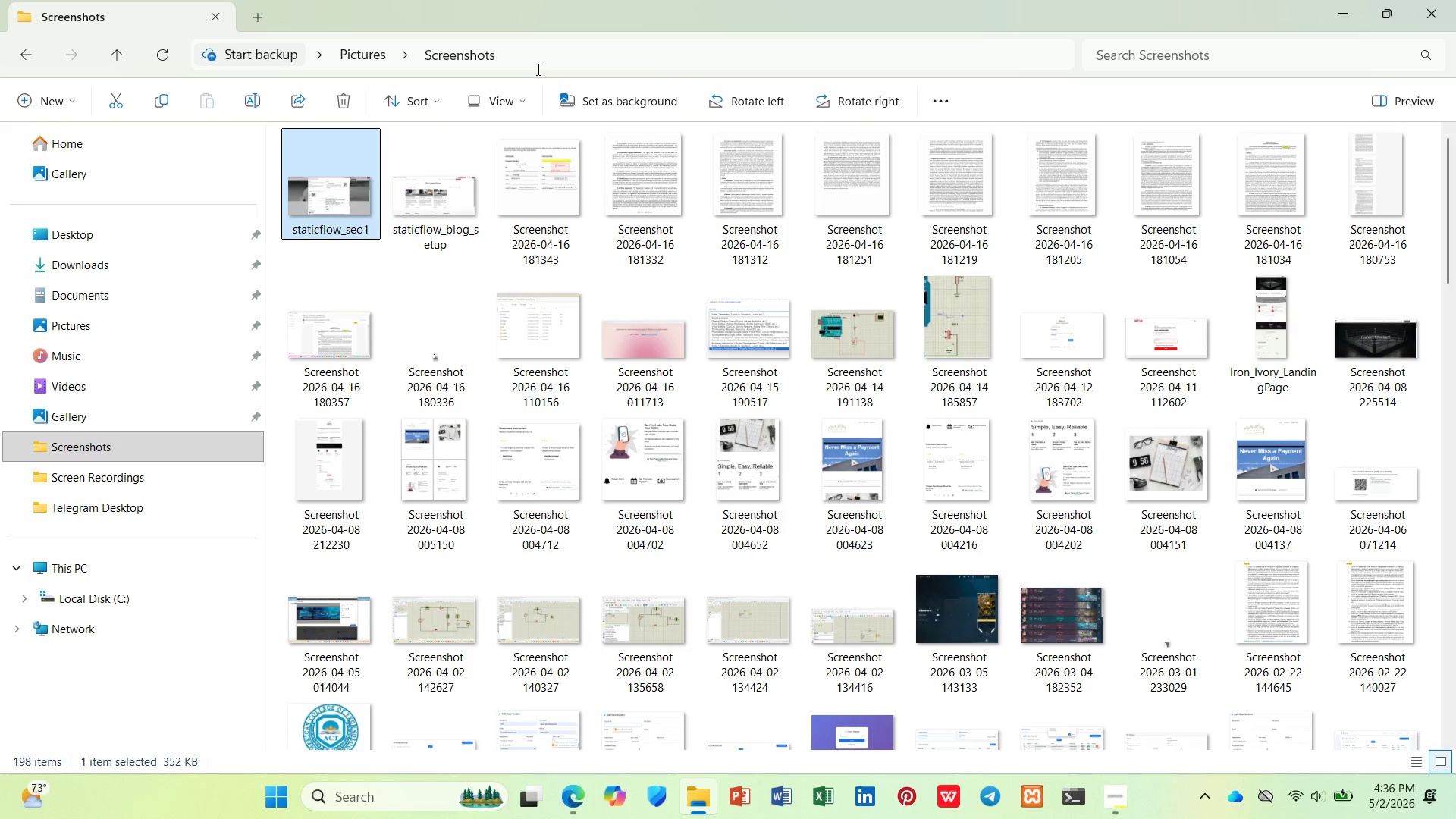 
 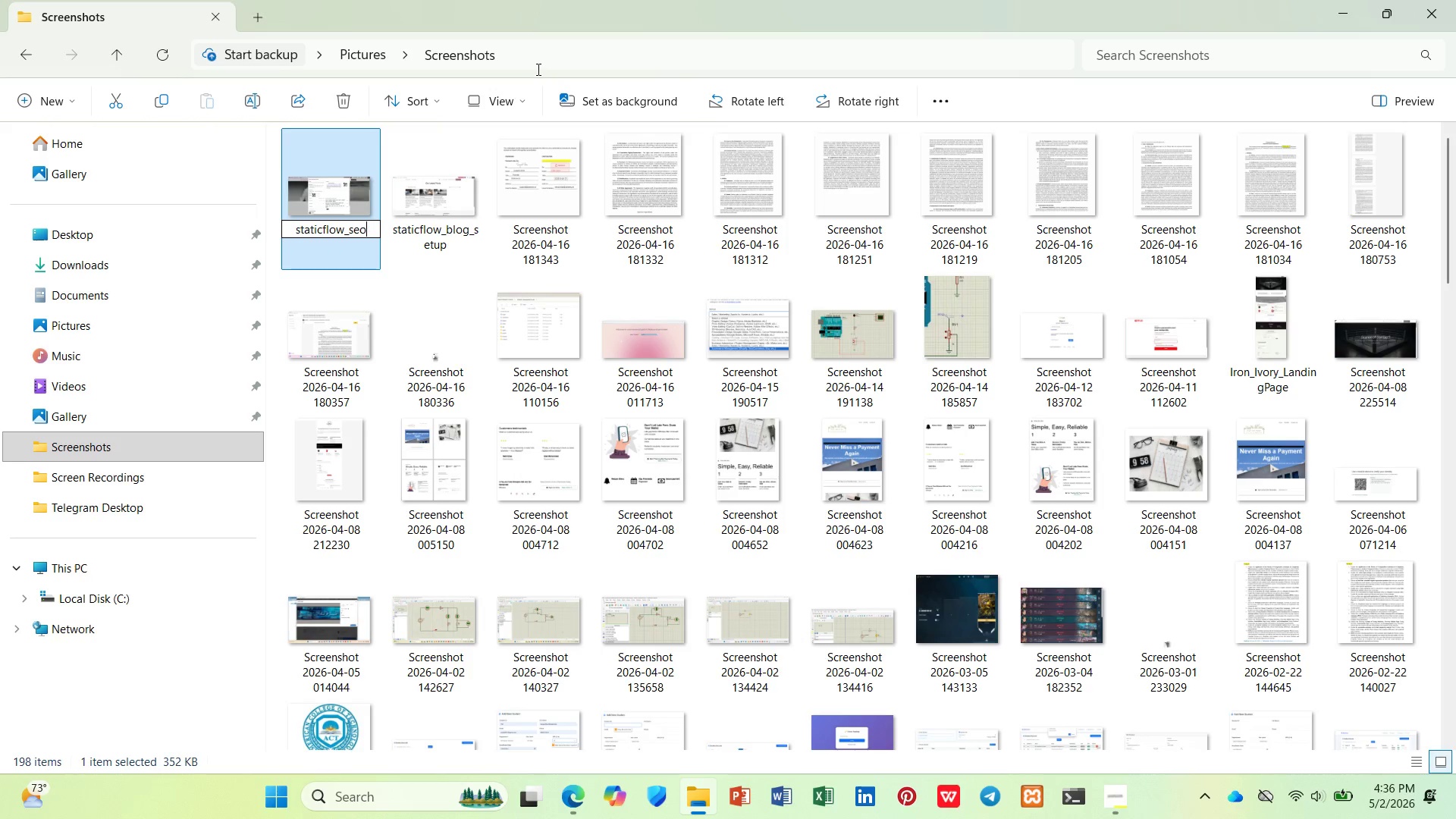 
key(Enter)
 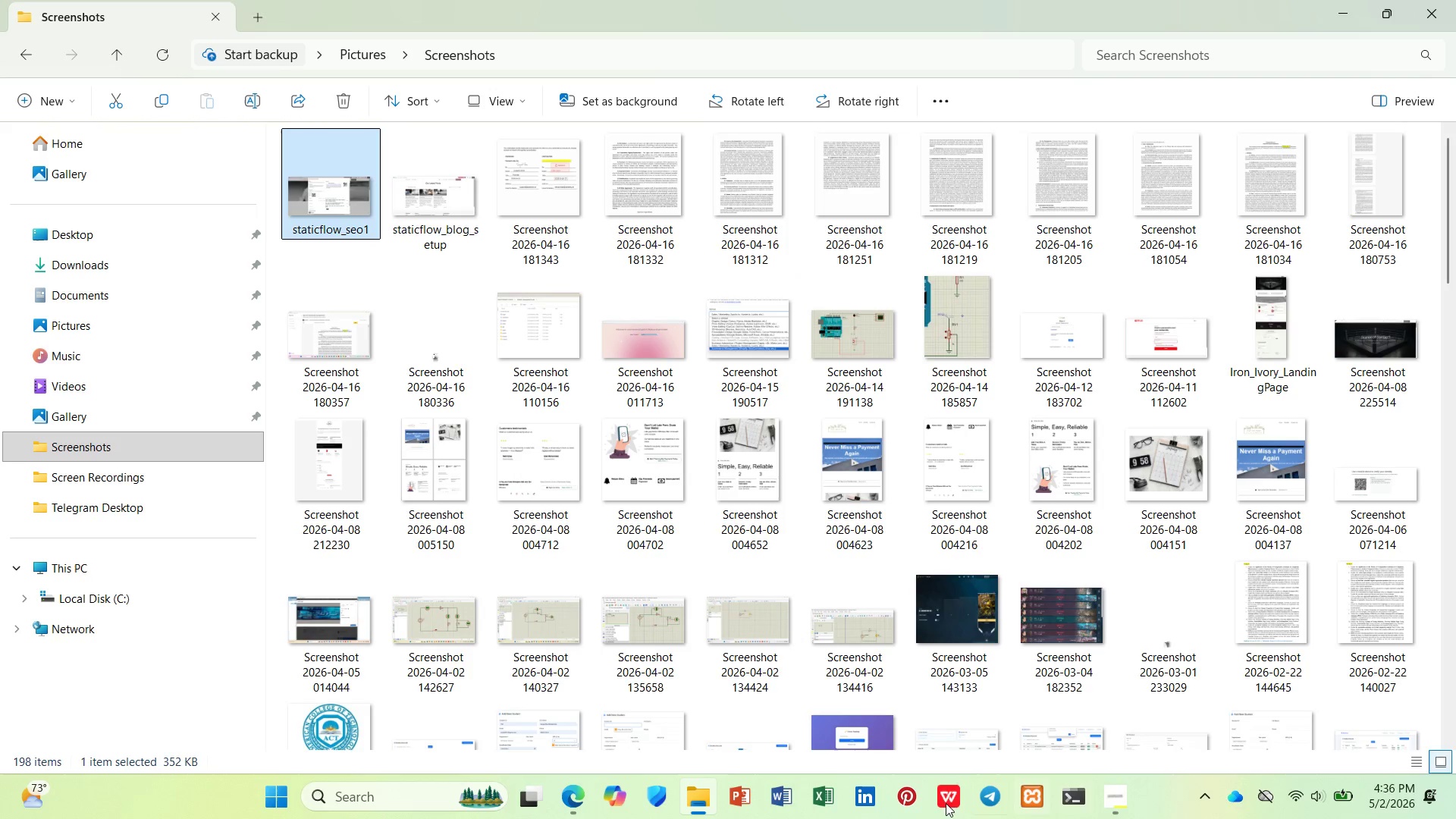 
left_click([708, 805])
 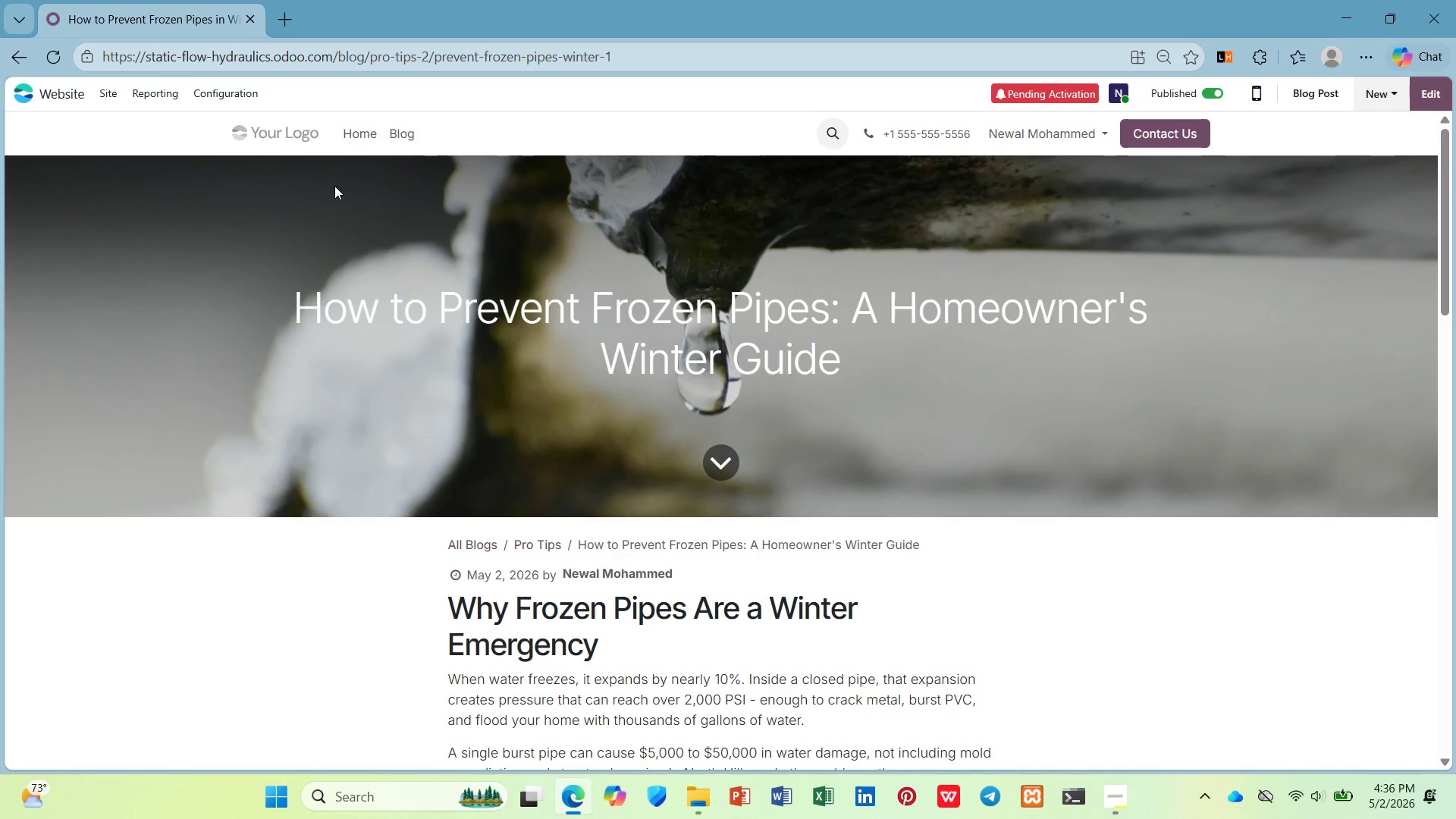 
 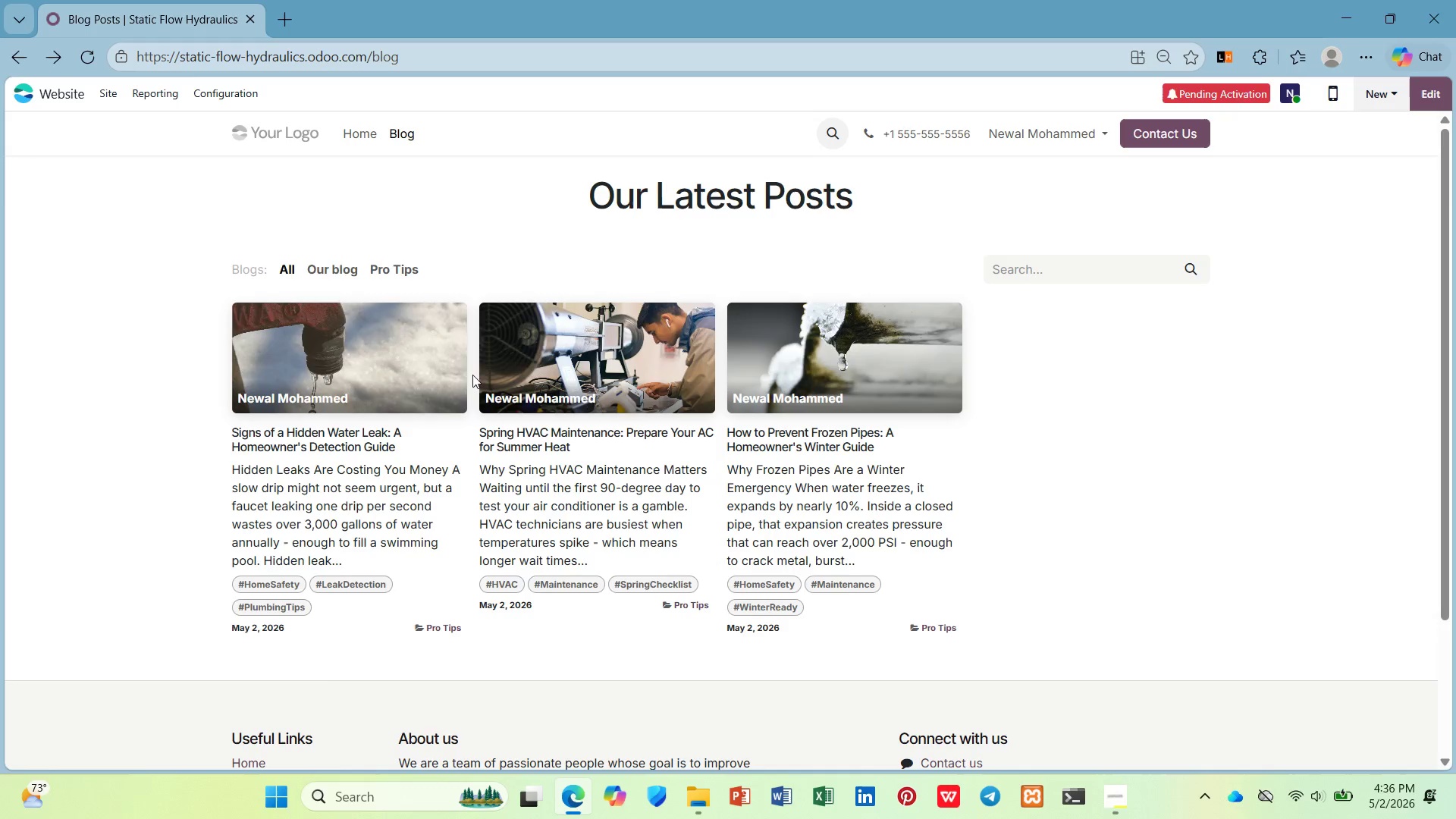 
left_click([501, 385])
 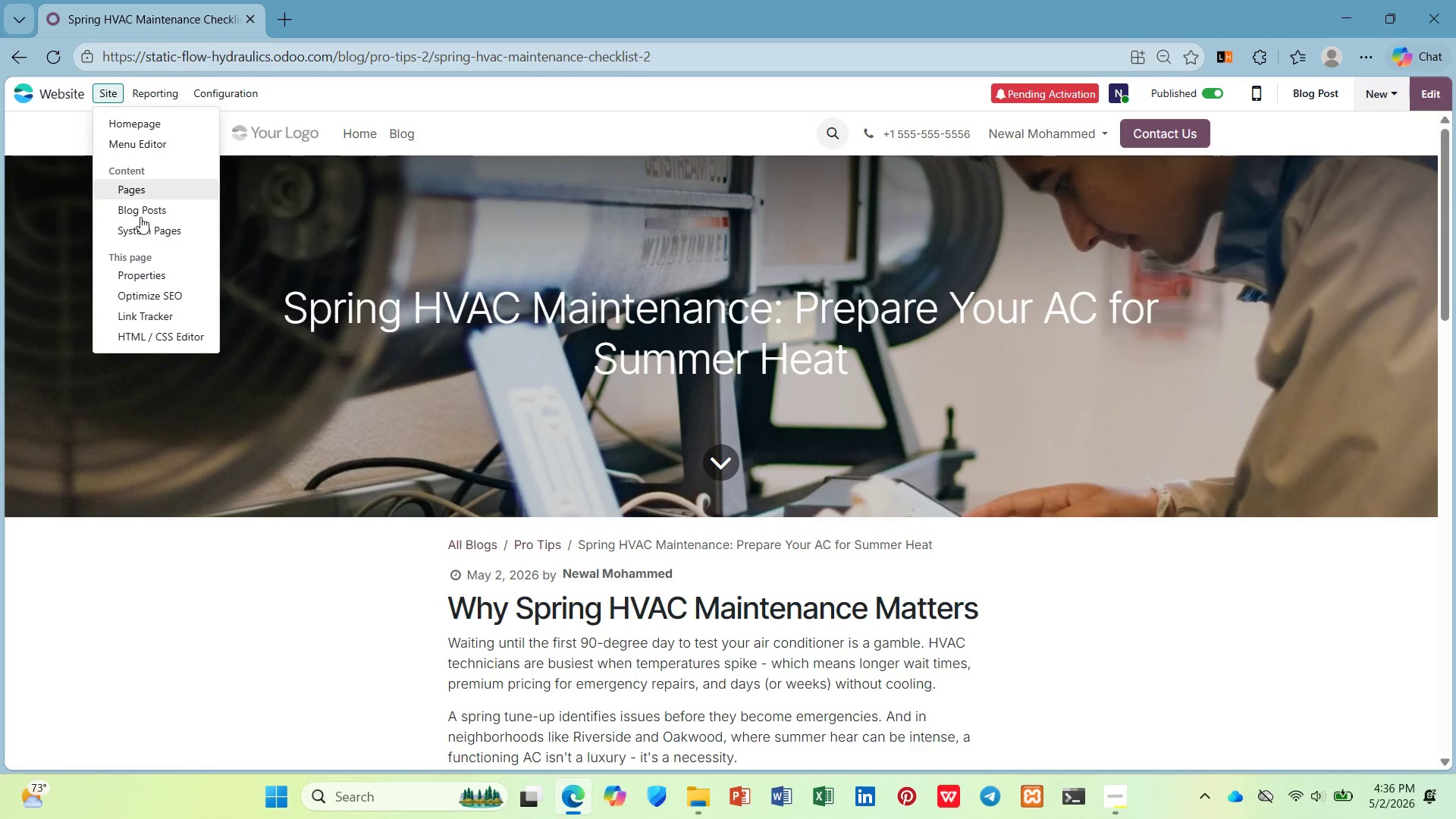 
left_click([157, 303])
 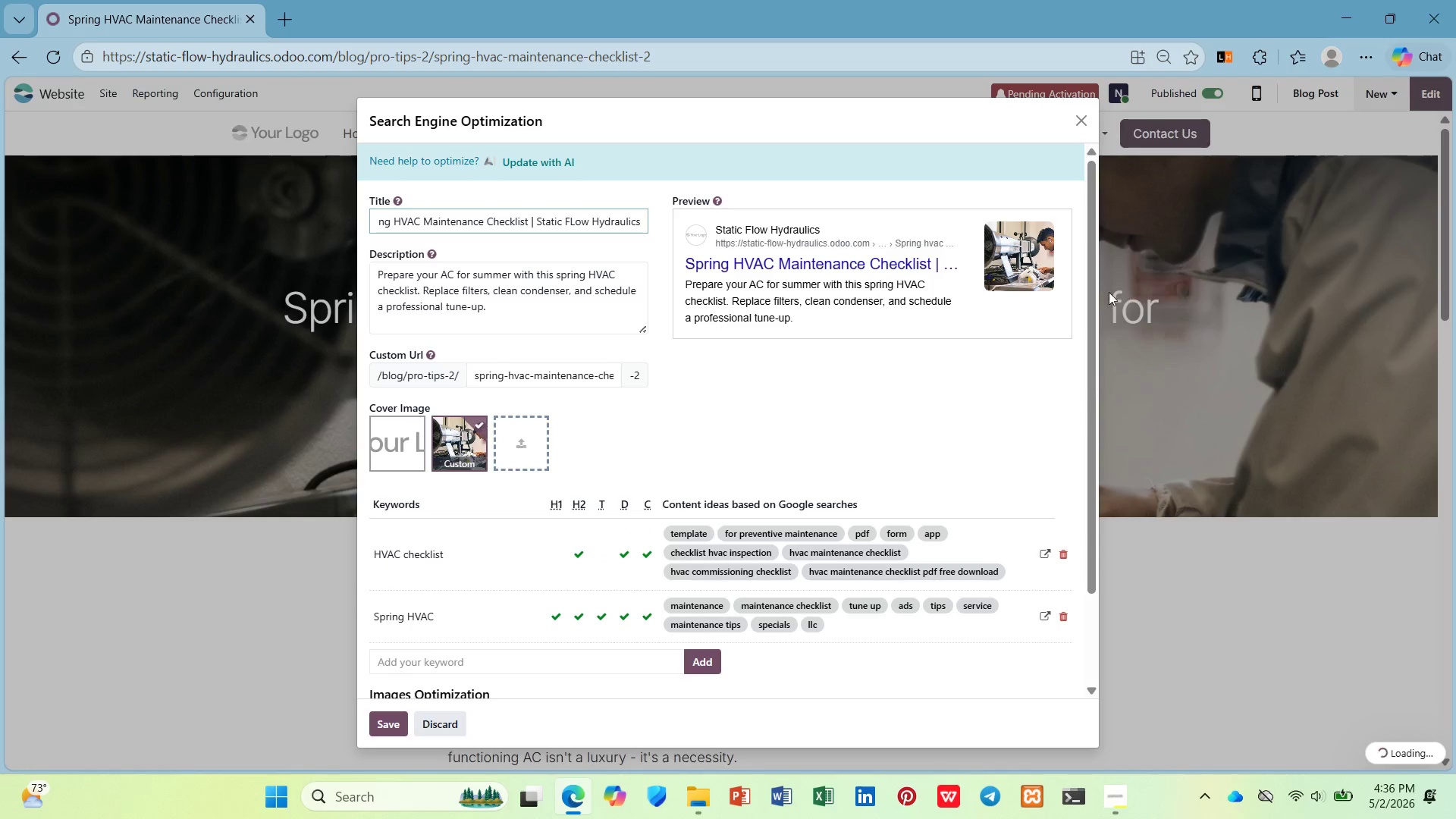 
left_click_drag(start_coordinate=[1097, 294], to_coordinate=[1089, 326])
 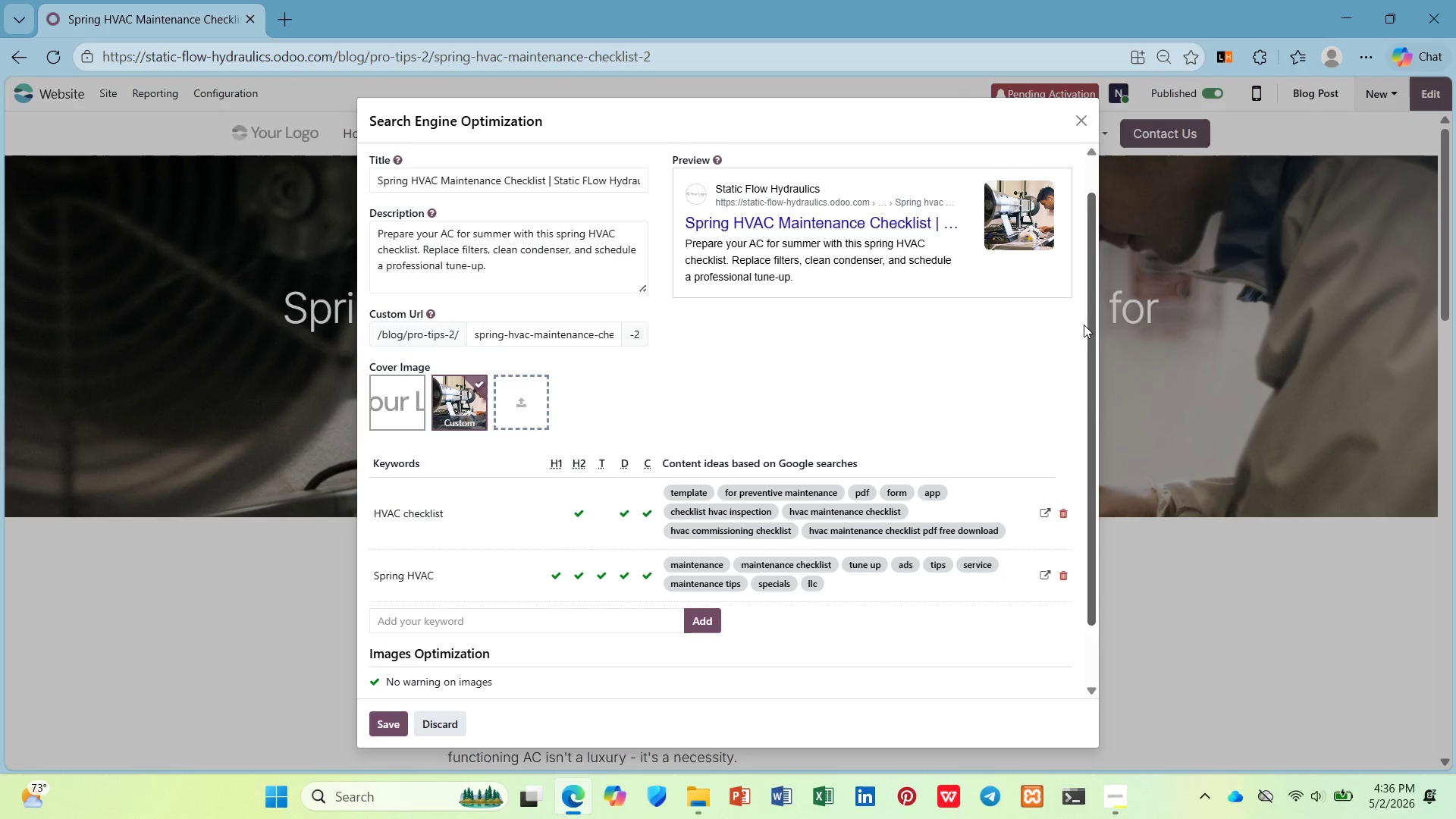 
key(PrintScreen)
 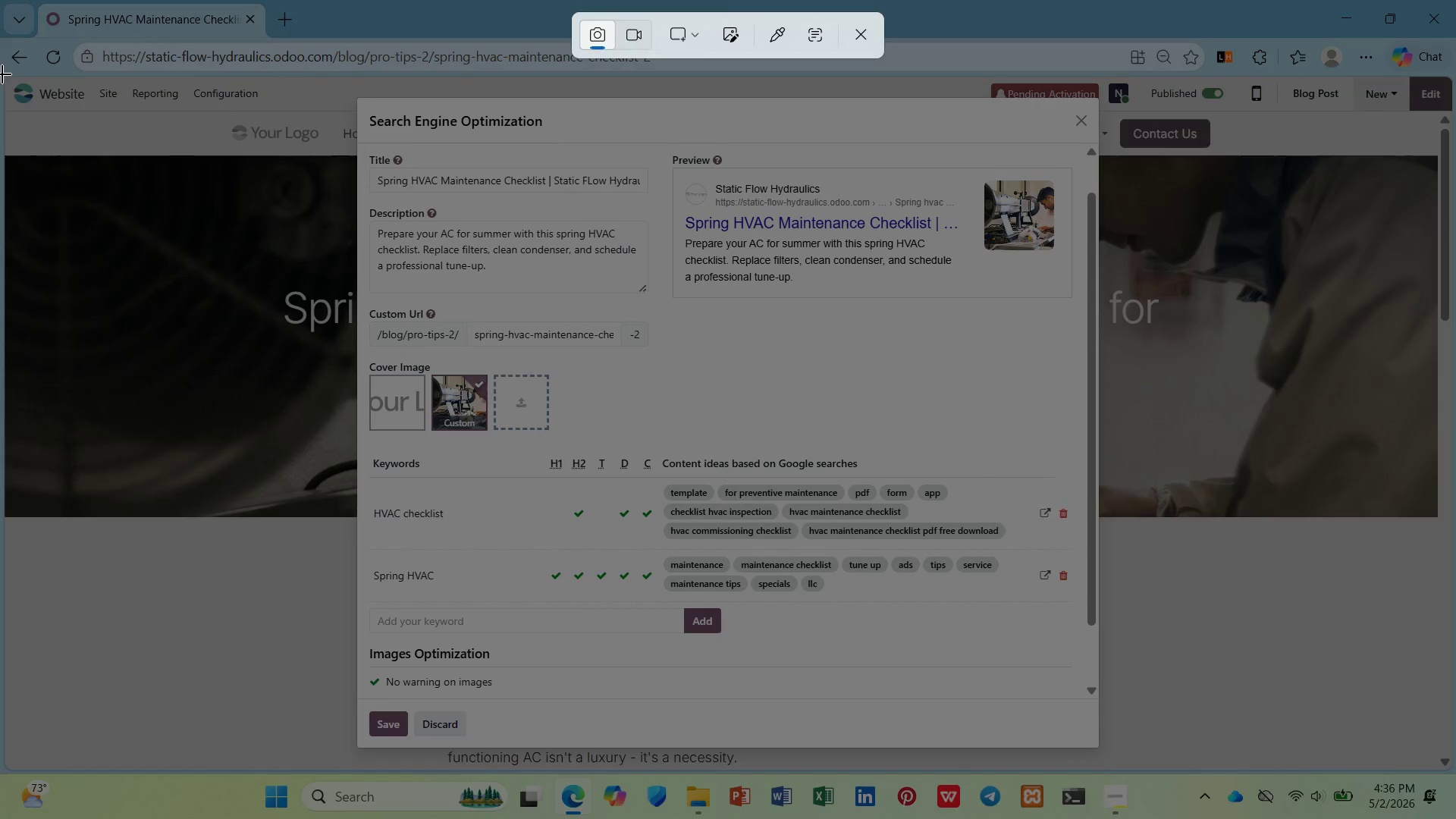 
left_click_drag(start_coordinate=[2, 75], to_coordinate=[1455, 772])
 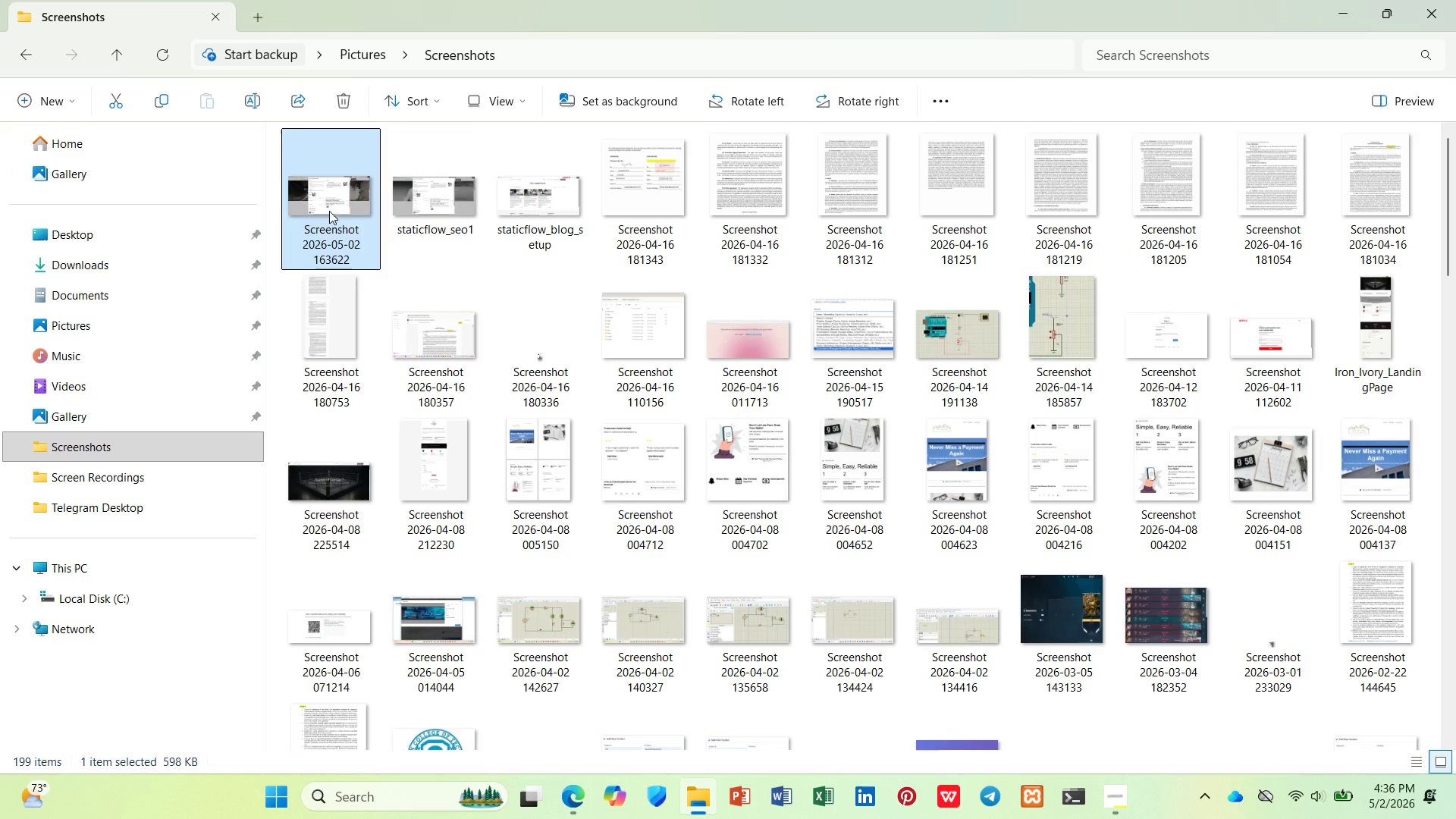 
left_click([461, 10])
 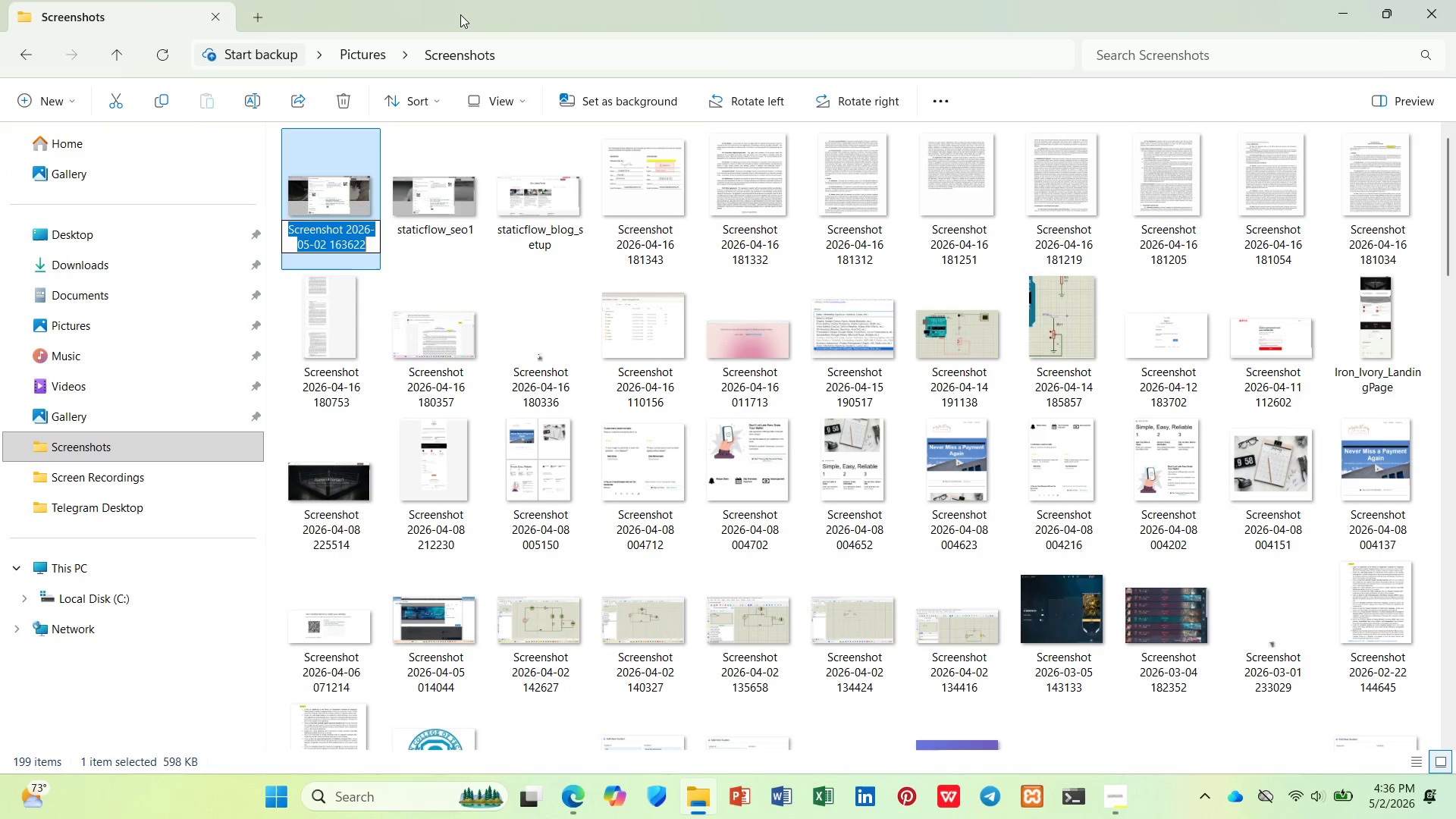 
type(staticflow_seo2)
 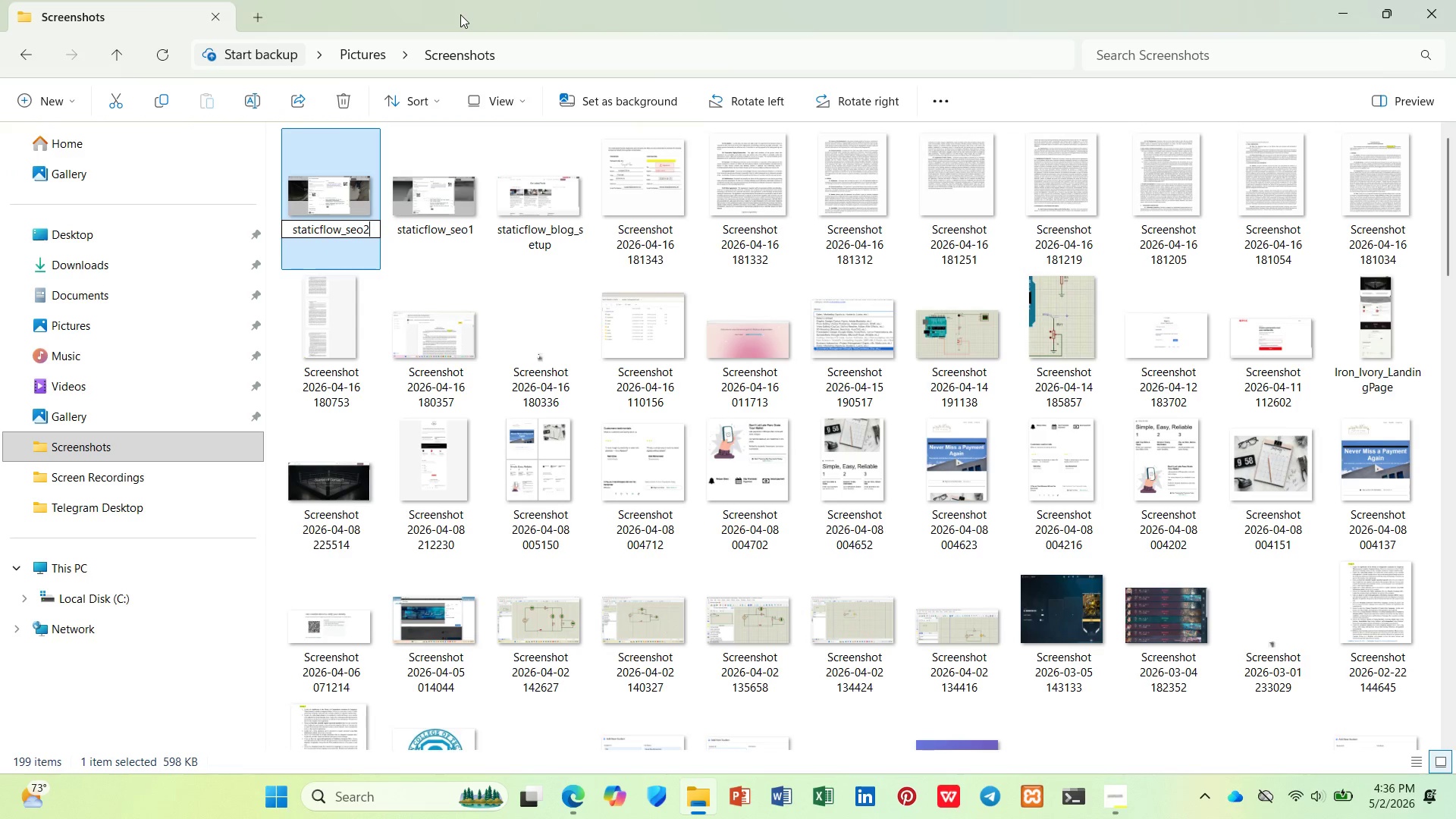 
key(Enter)
 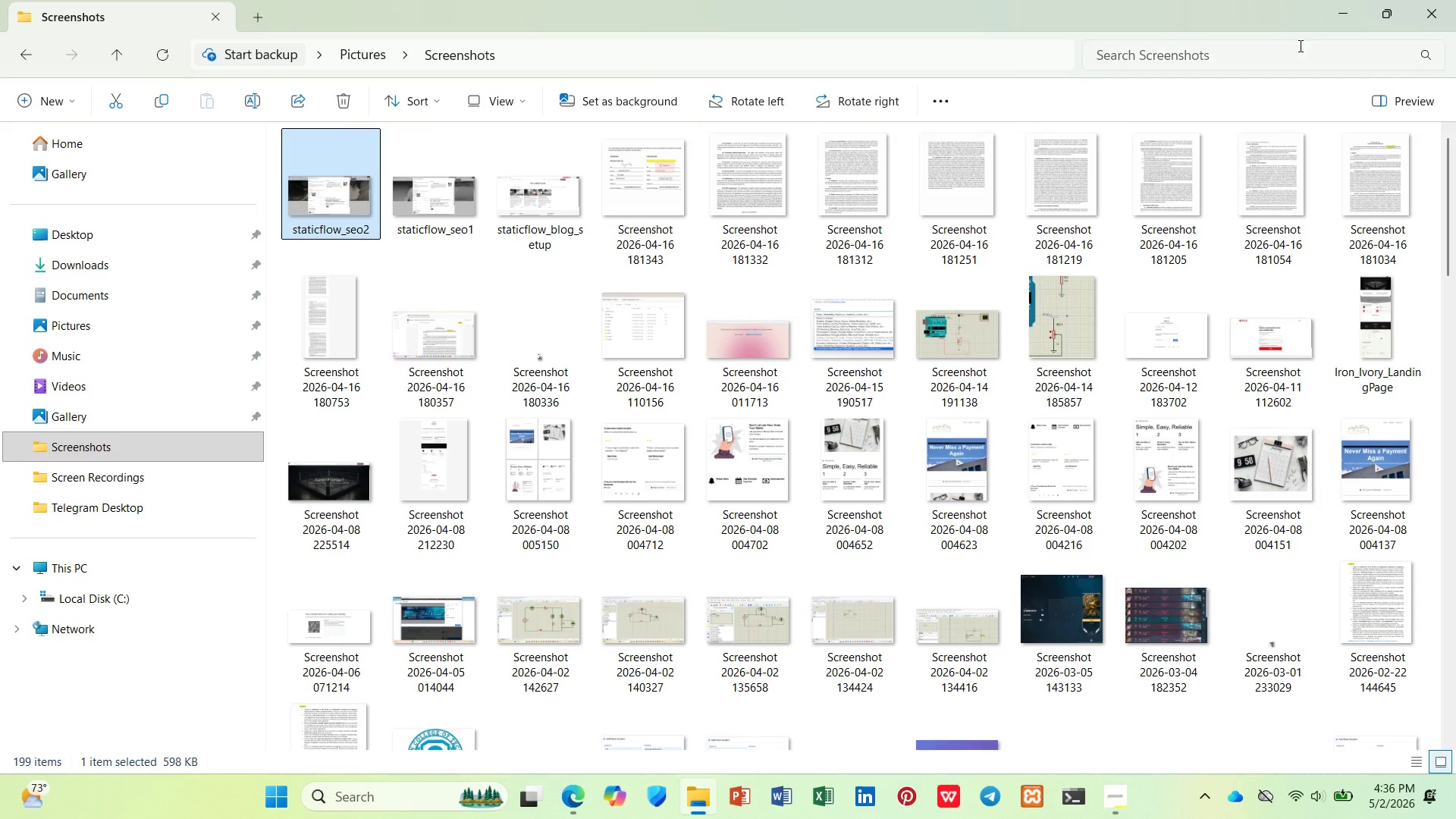 
left_click([1346, 11])
 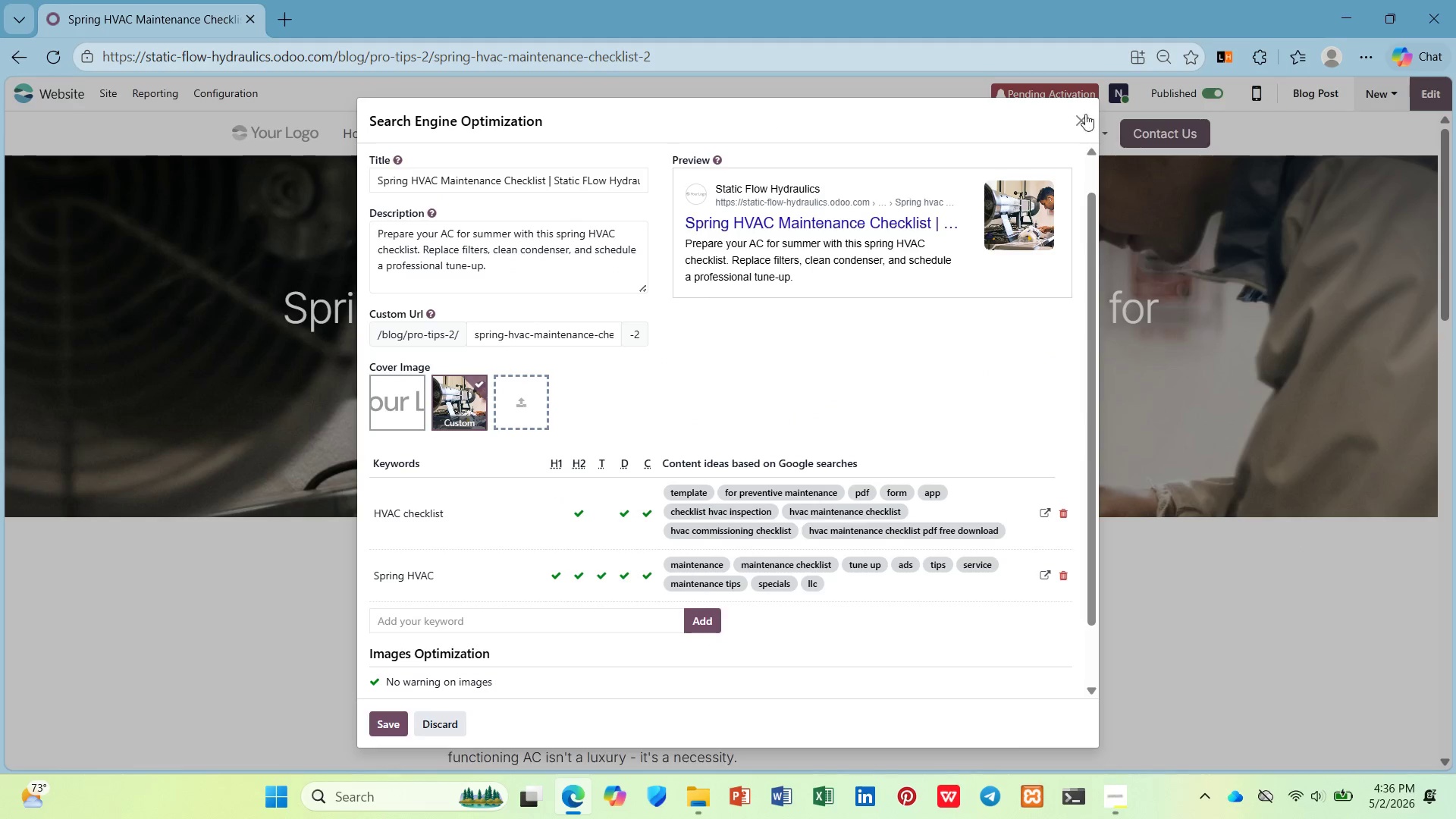 
left_click([1081, 117])
 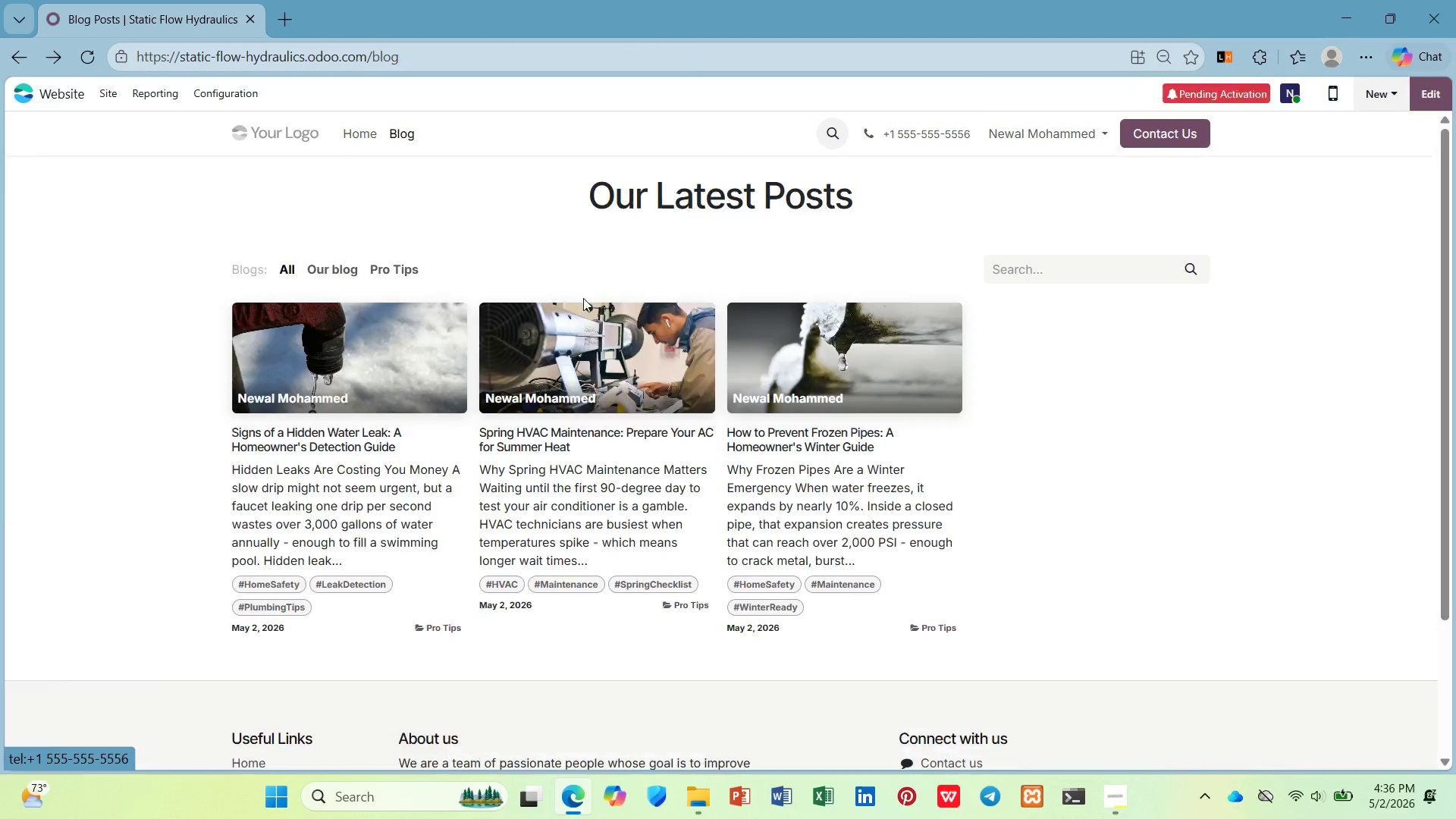 
left_click([399, 388])
 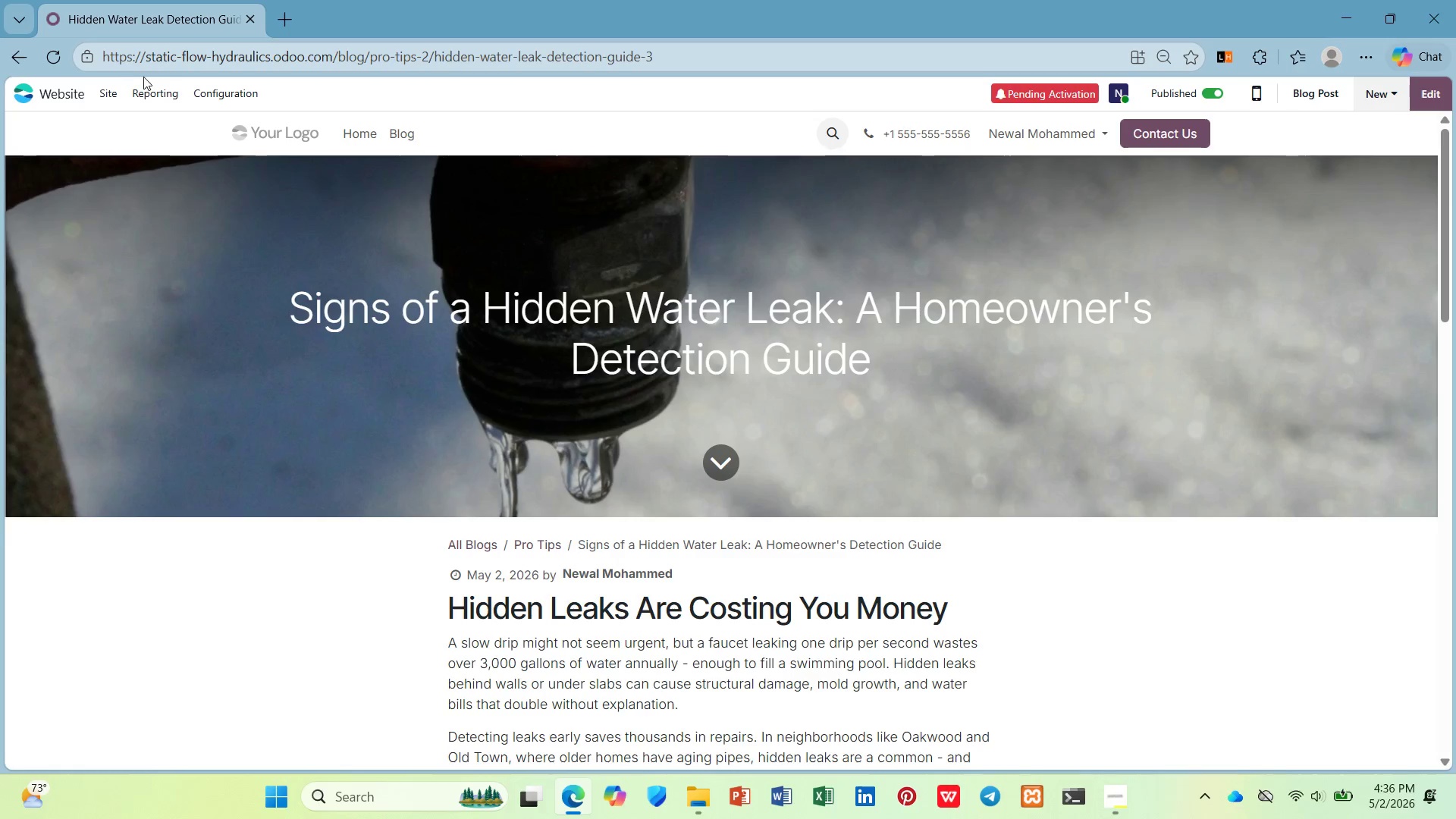 
left_click([117, 98])
 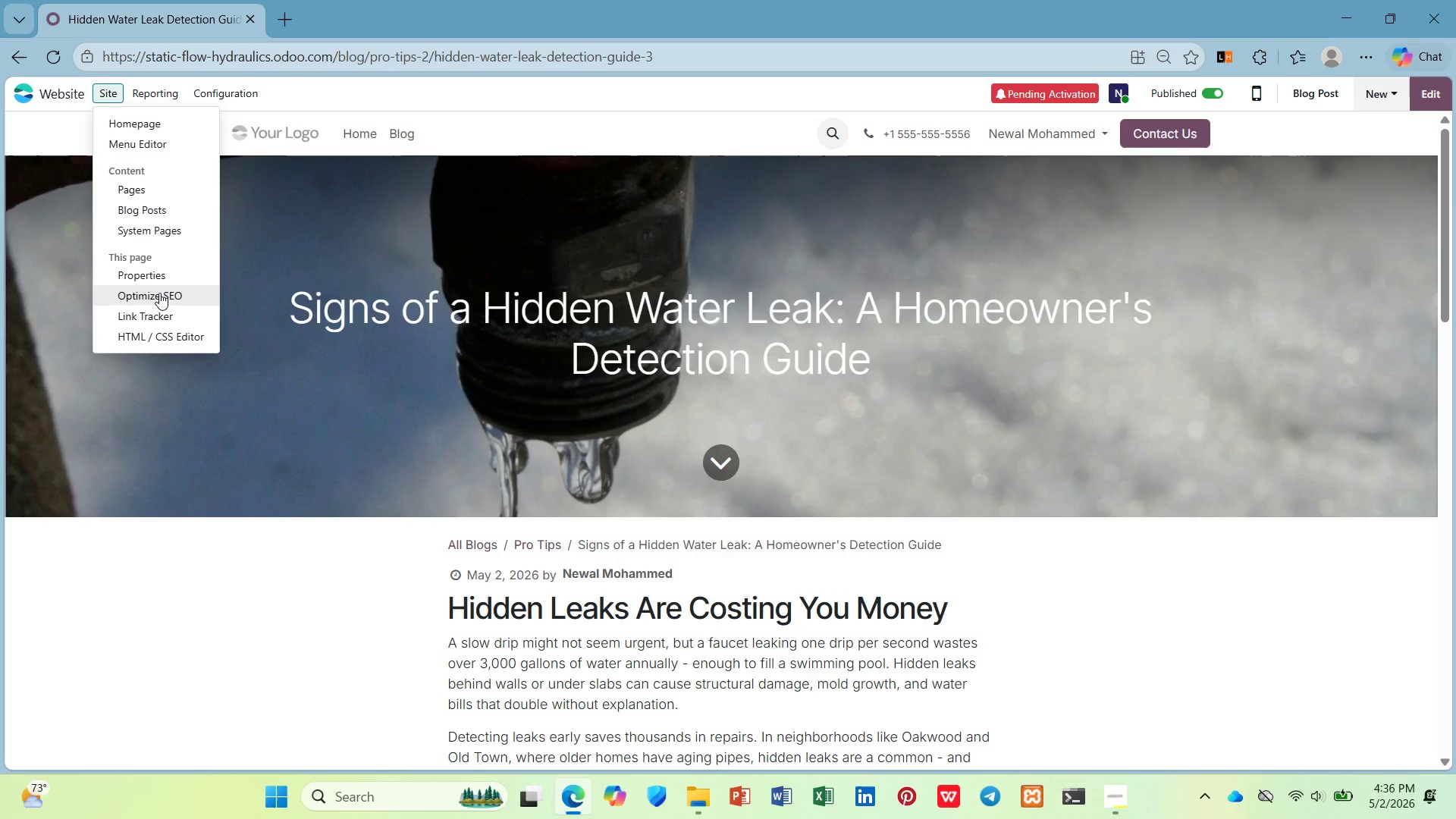 
left_click([159, 293])
 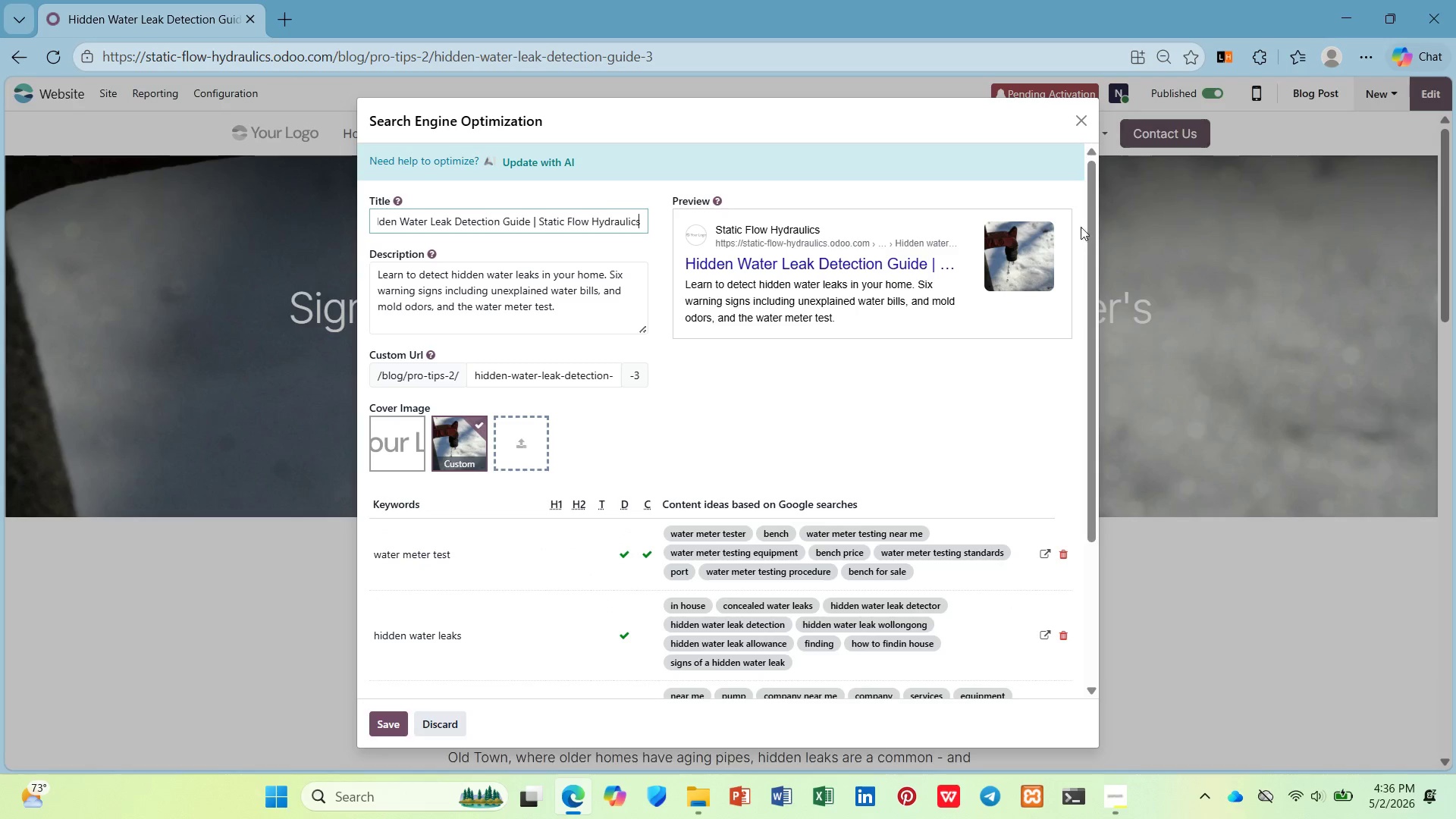 
left_click_drag(start_coordinate=[1085, 224], to_coordinate=[1094, 254])
 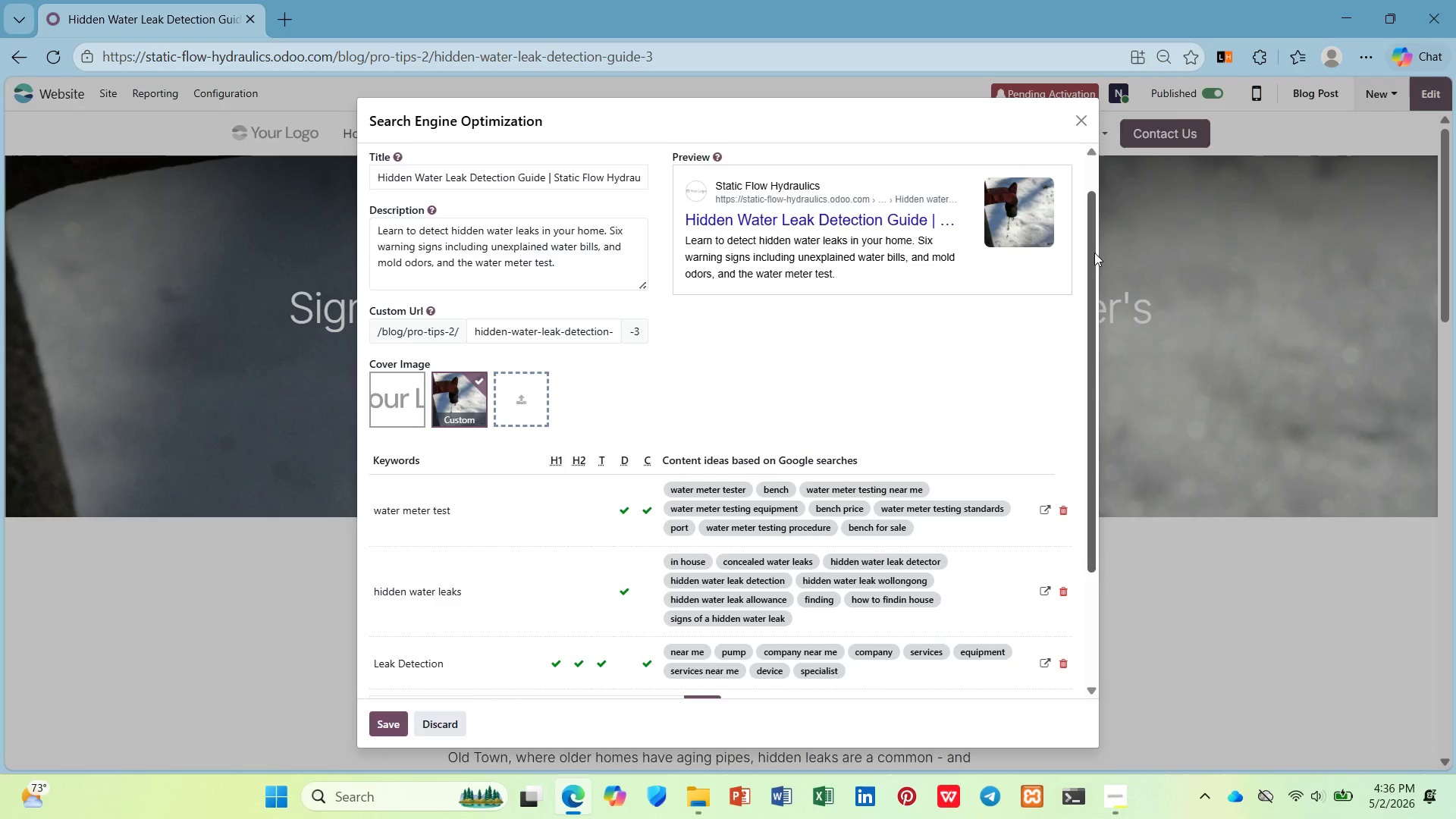 
key(PrintScreen)
 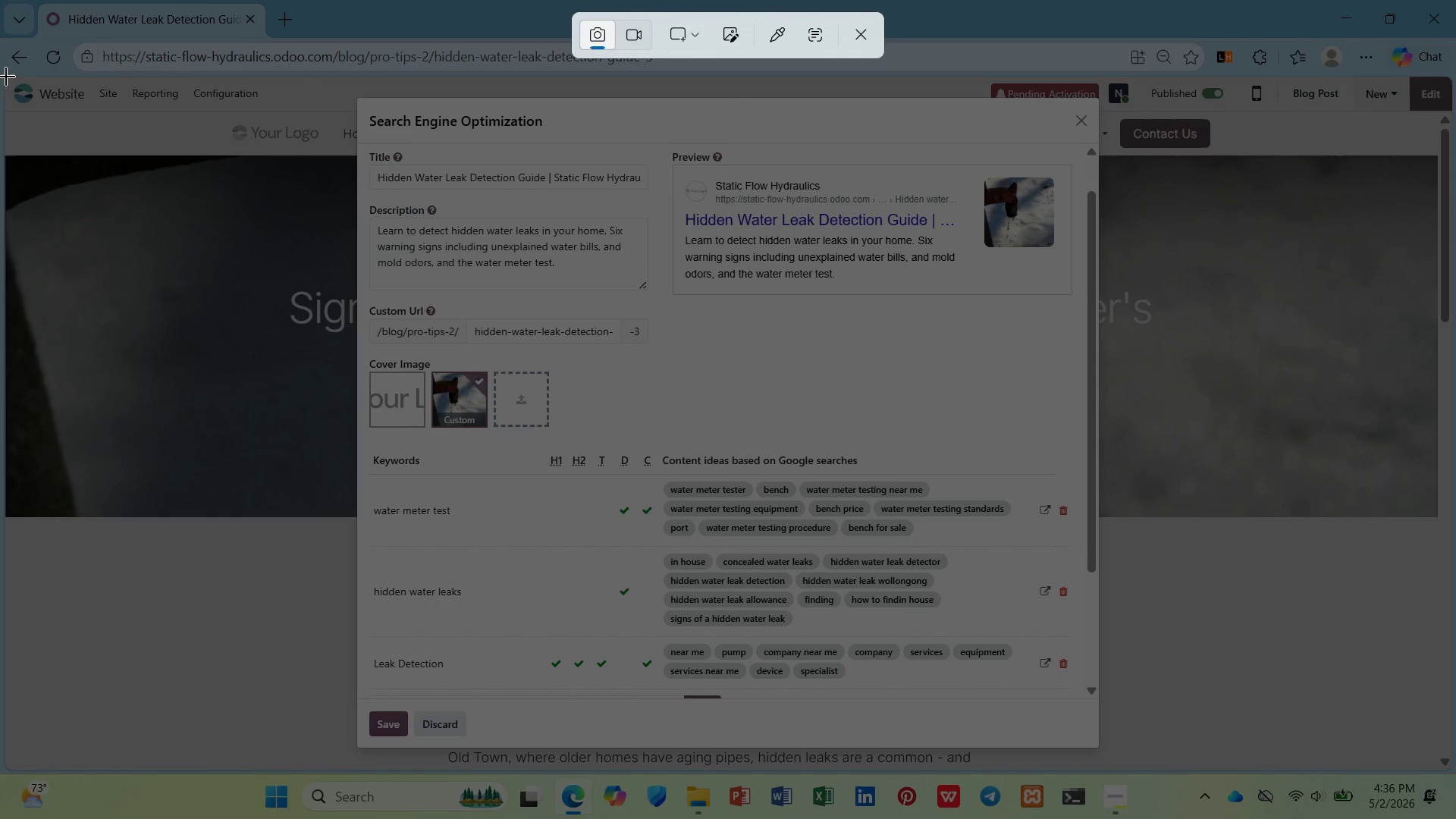 
left_click_drag(start_coordinate=[2, 77], to_coordinate=[1455, 768])
 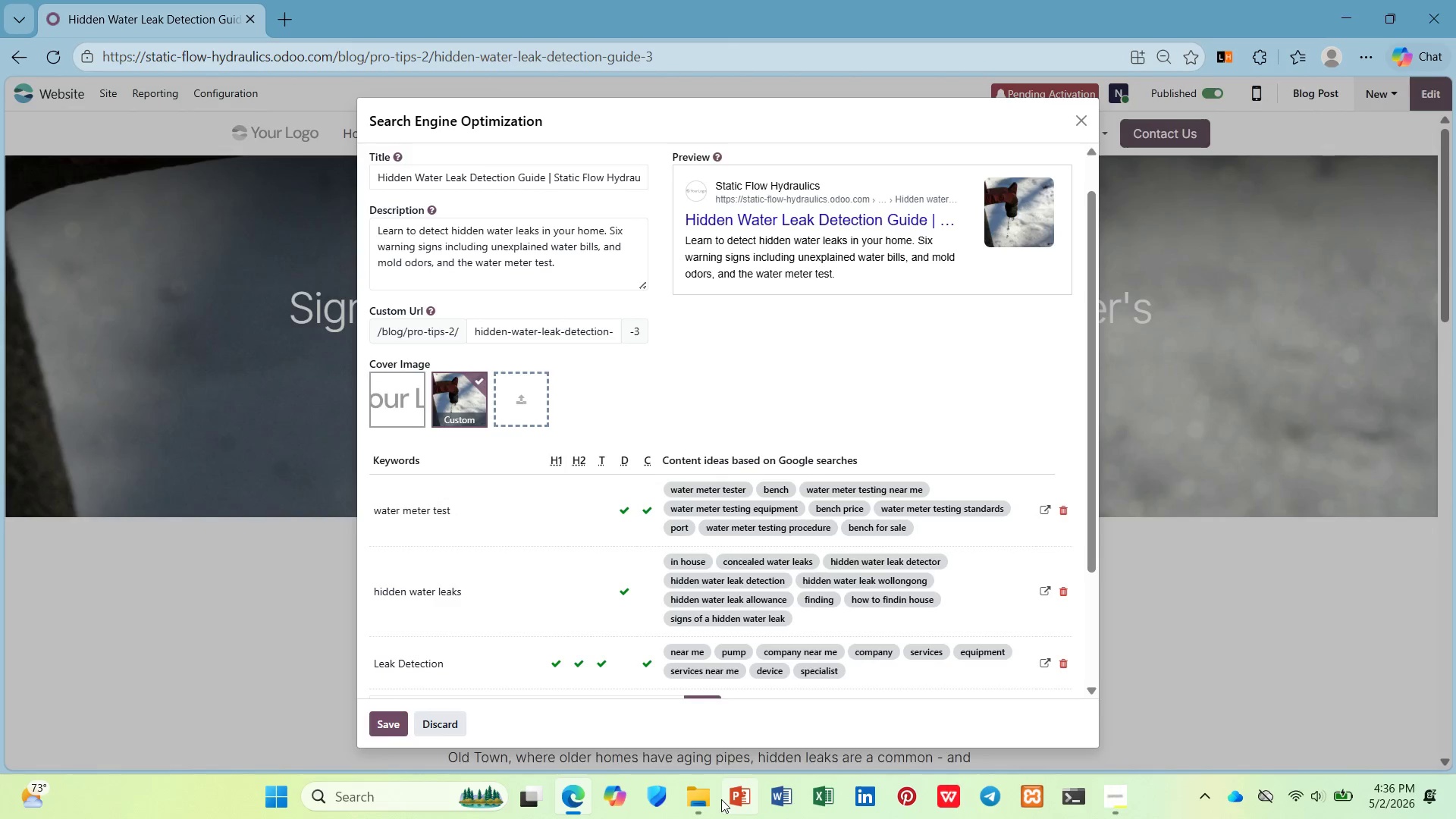 
left_click([707, 799])
 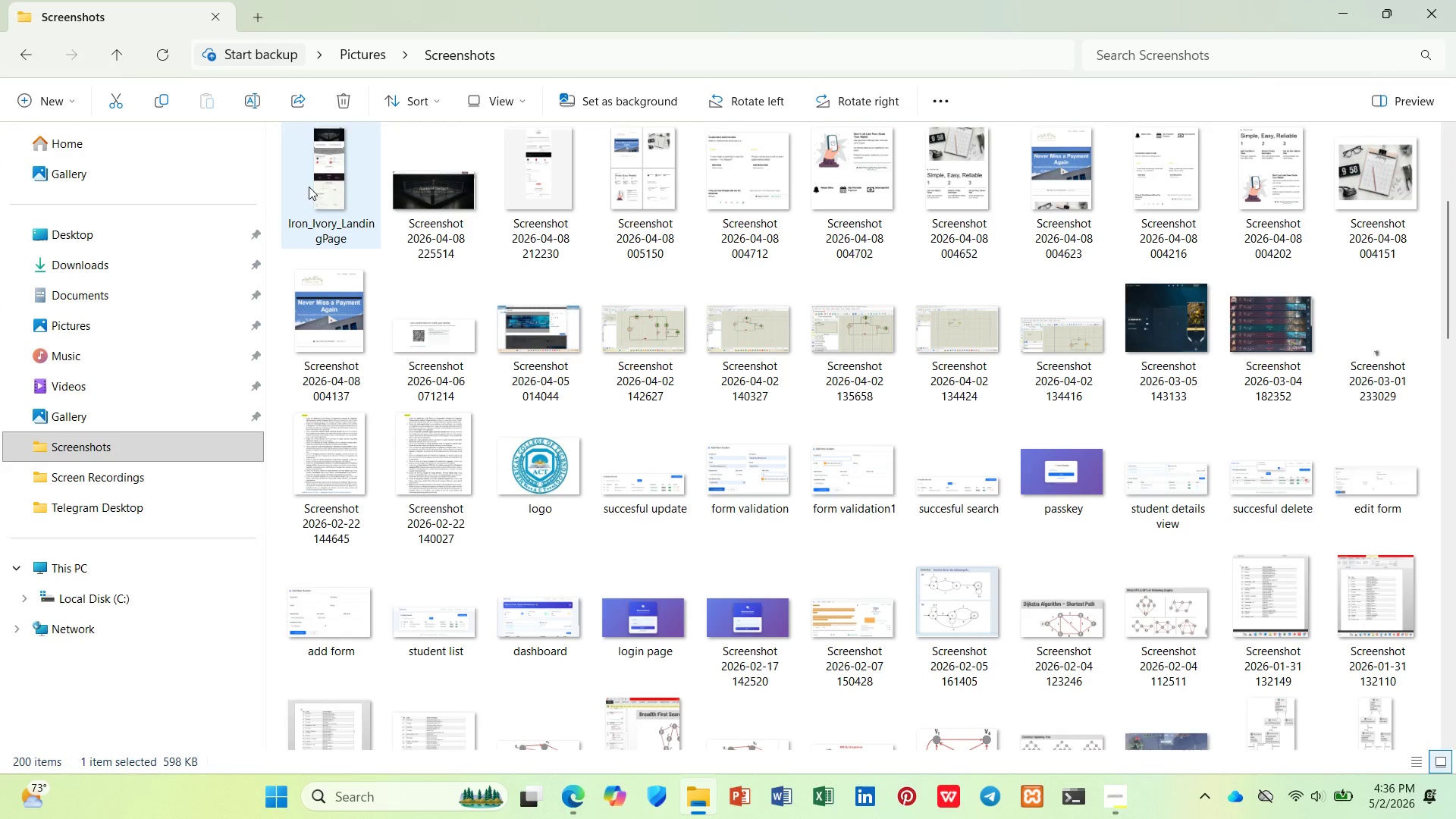 
right_click([318, 193])
 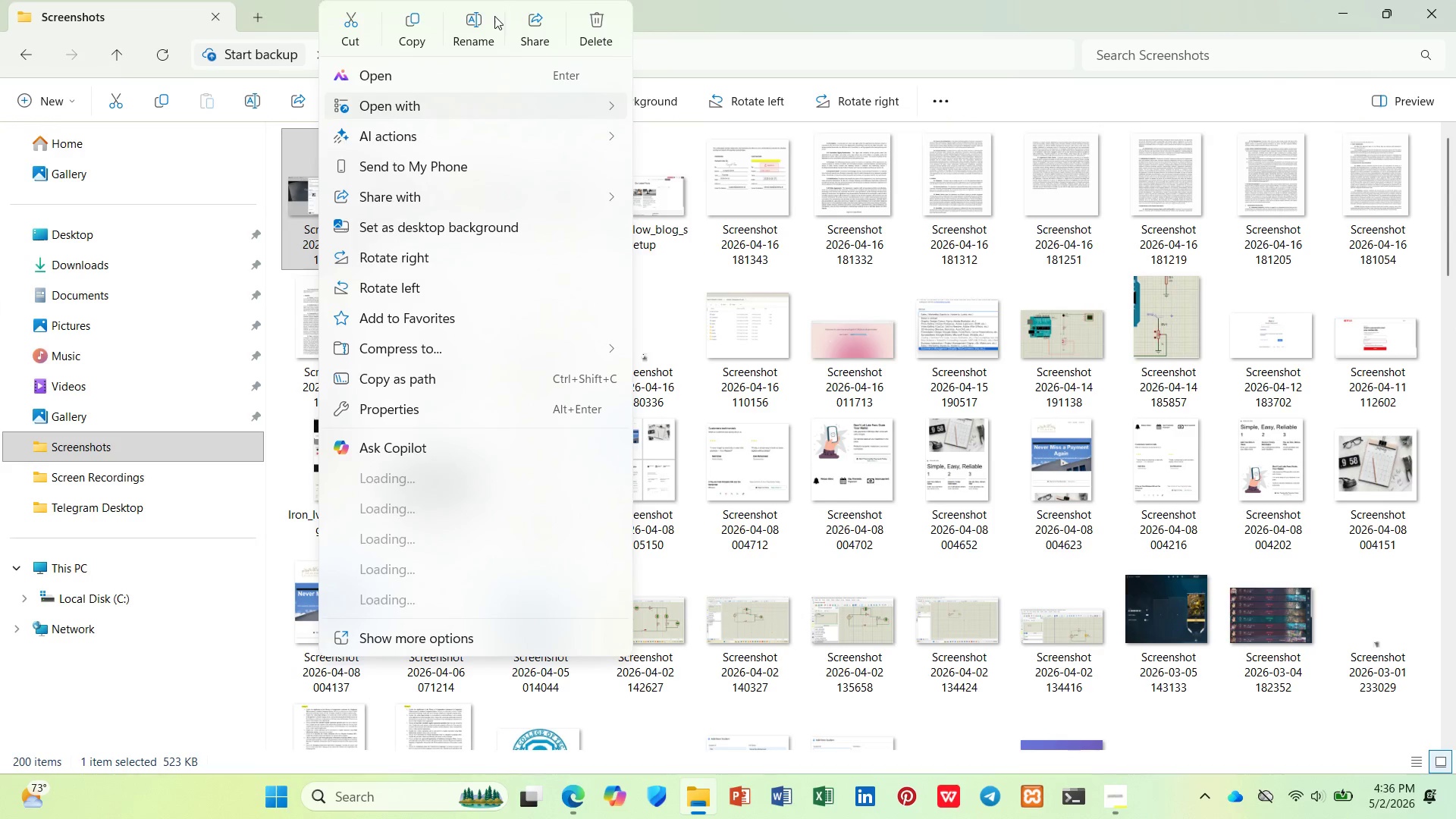 
scroll: coordinate [320, 193], scroll_direction: up, amount: 4.0
 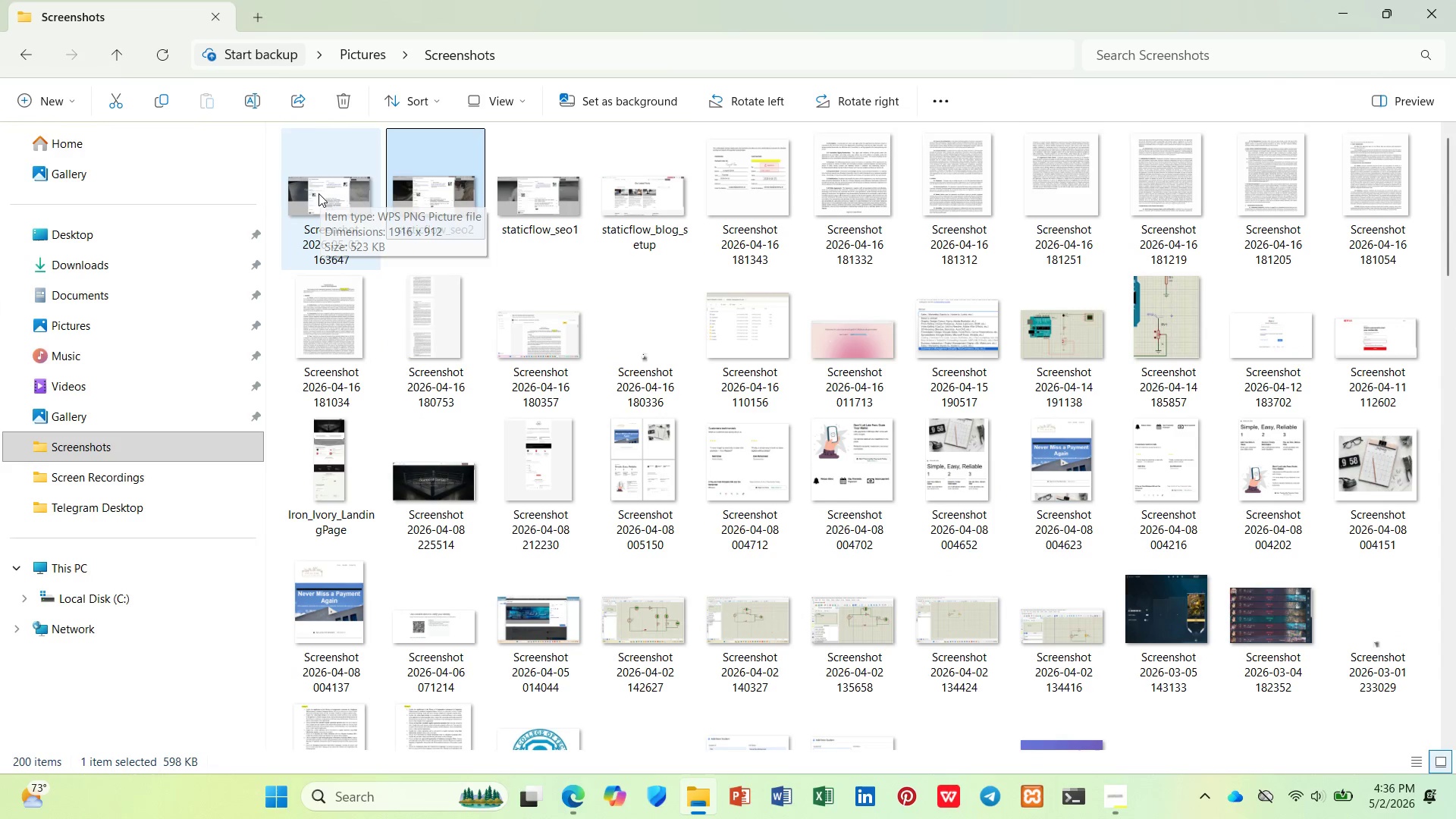 
left_click([488, 18])
 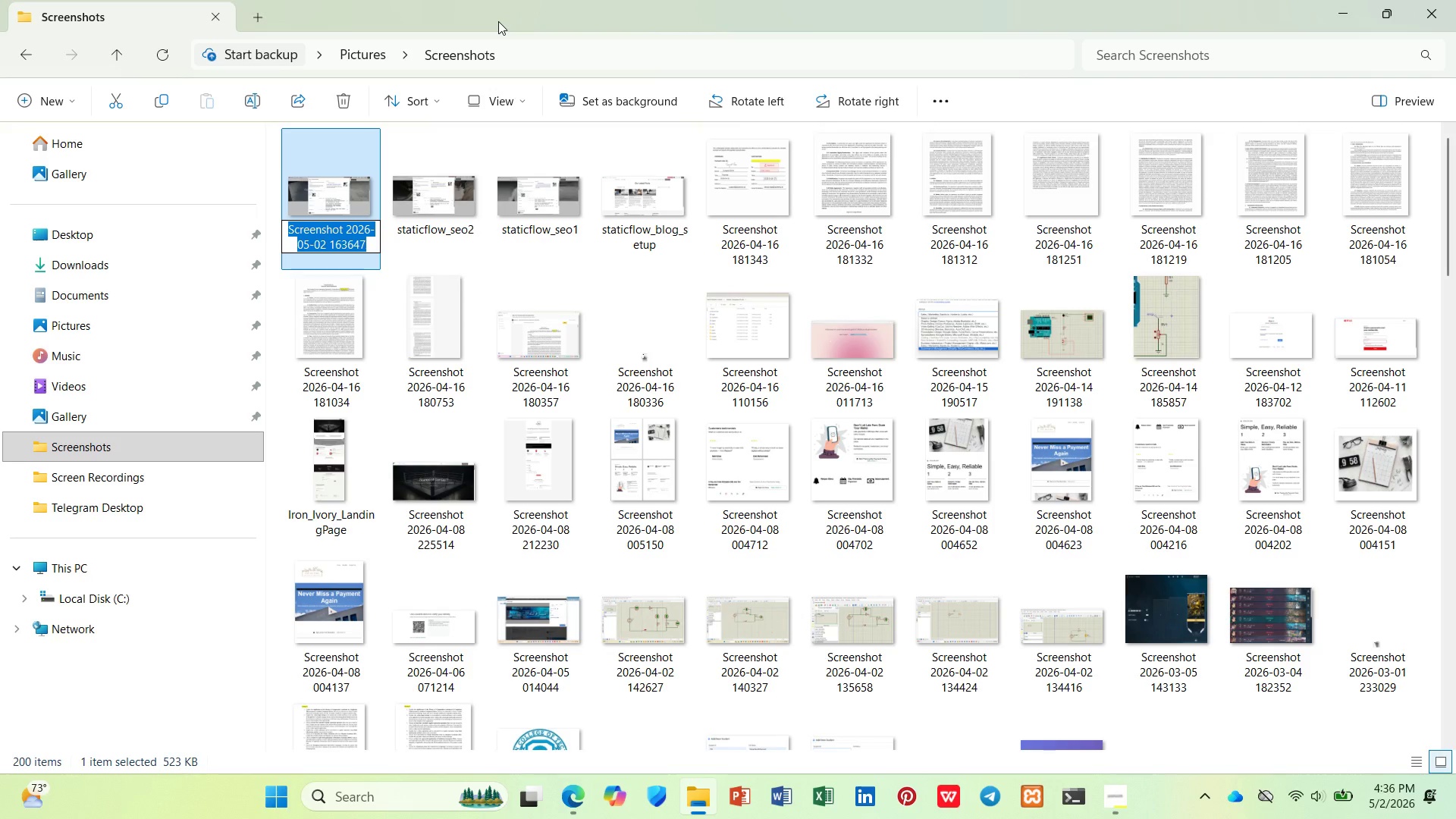 
type(staticflow_seo3)
 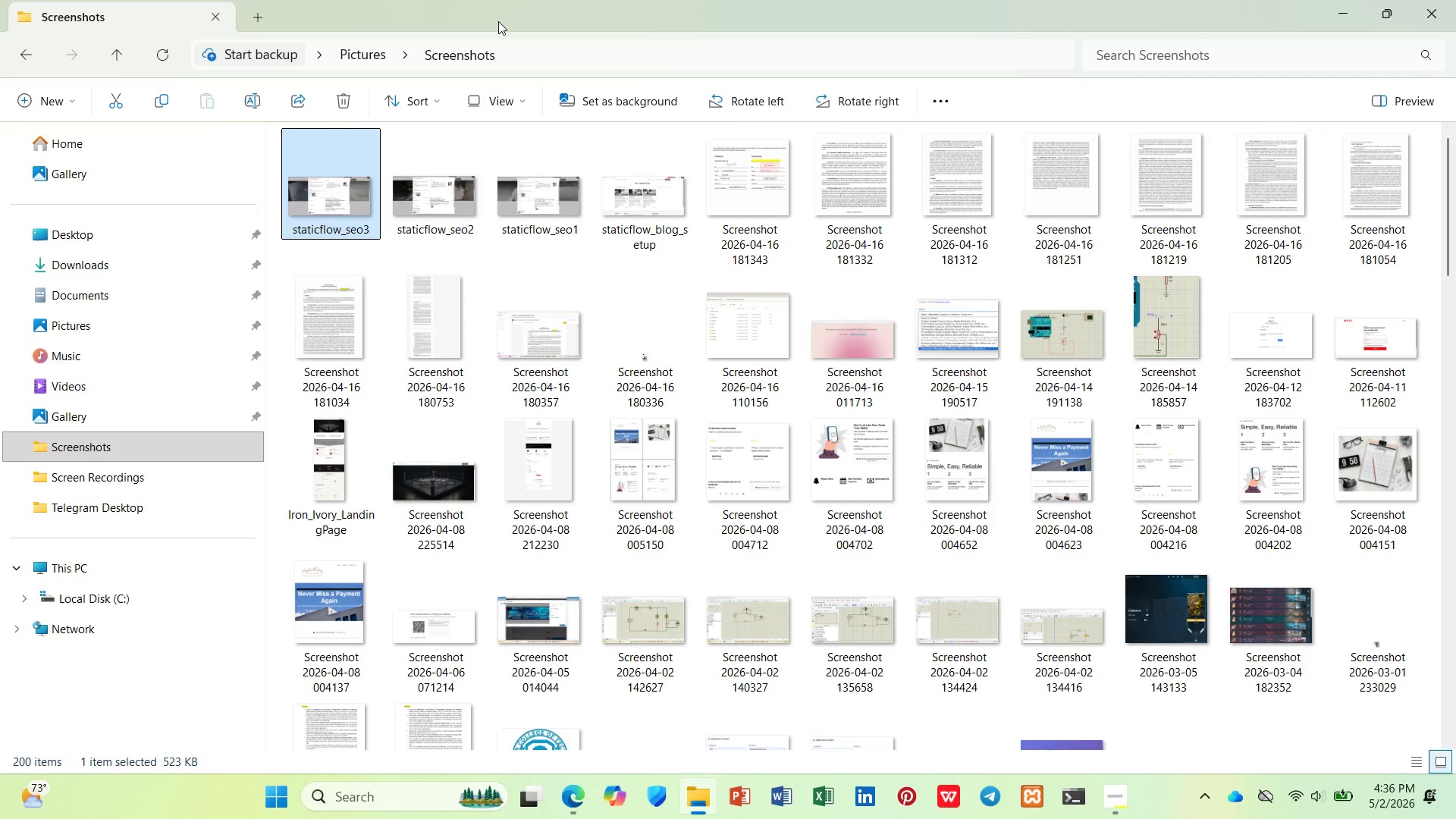 
 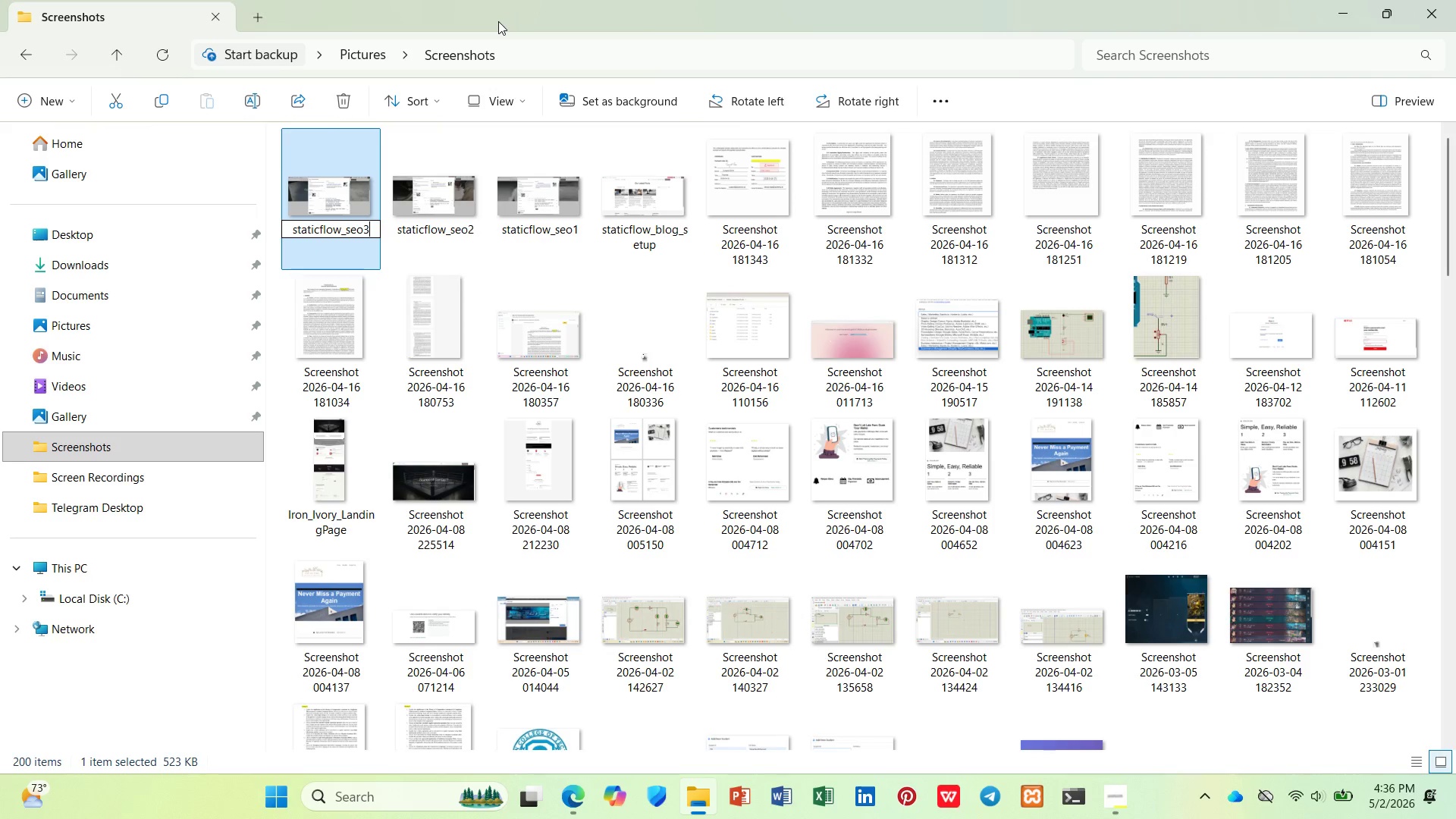 
key(Enter)
 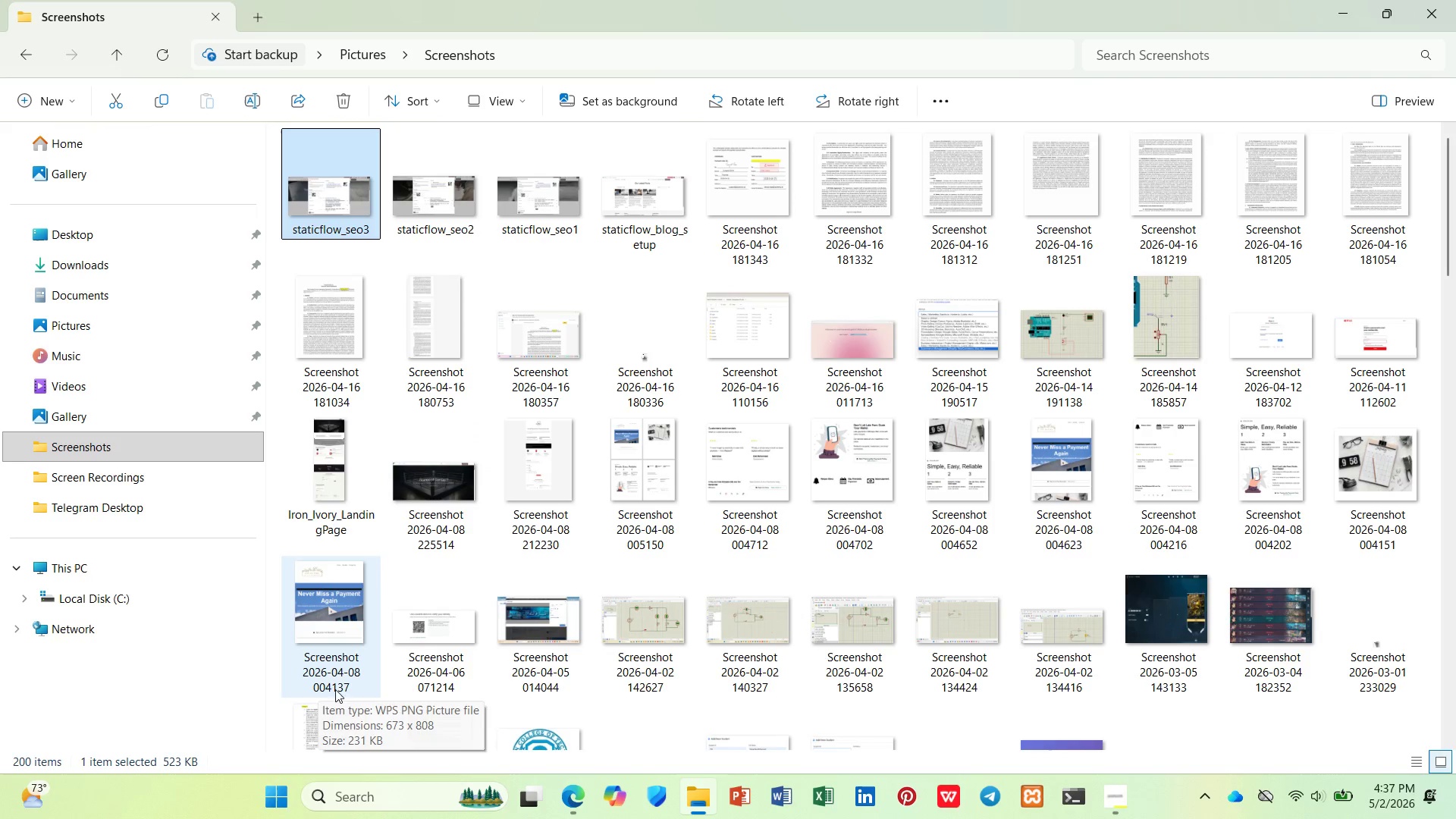 
left_click([1117, 788])